 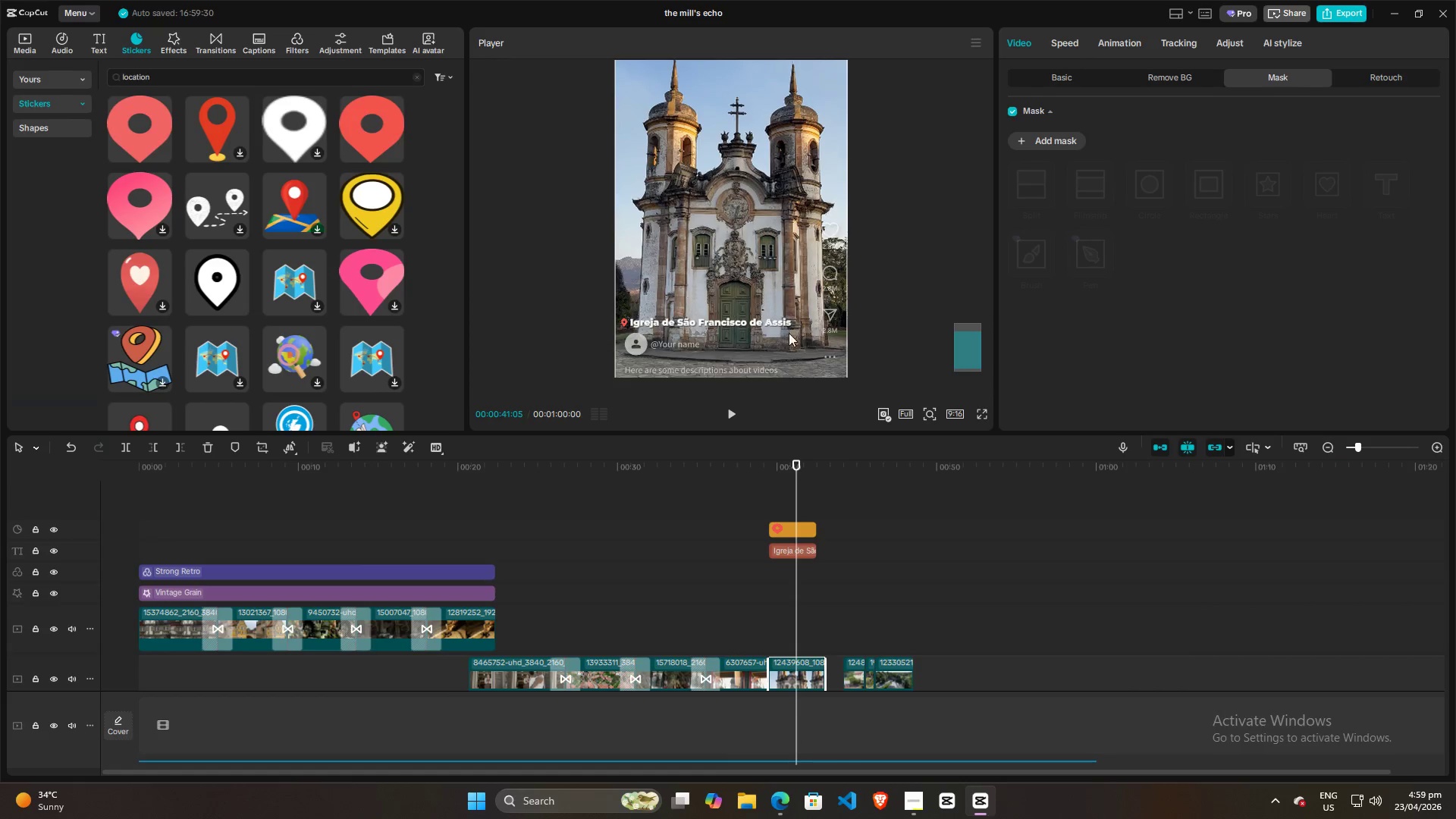 
left_click([880, 416])
 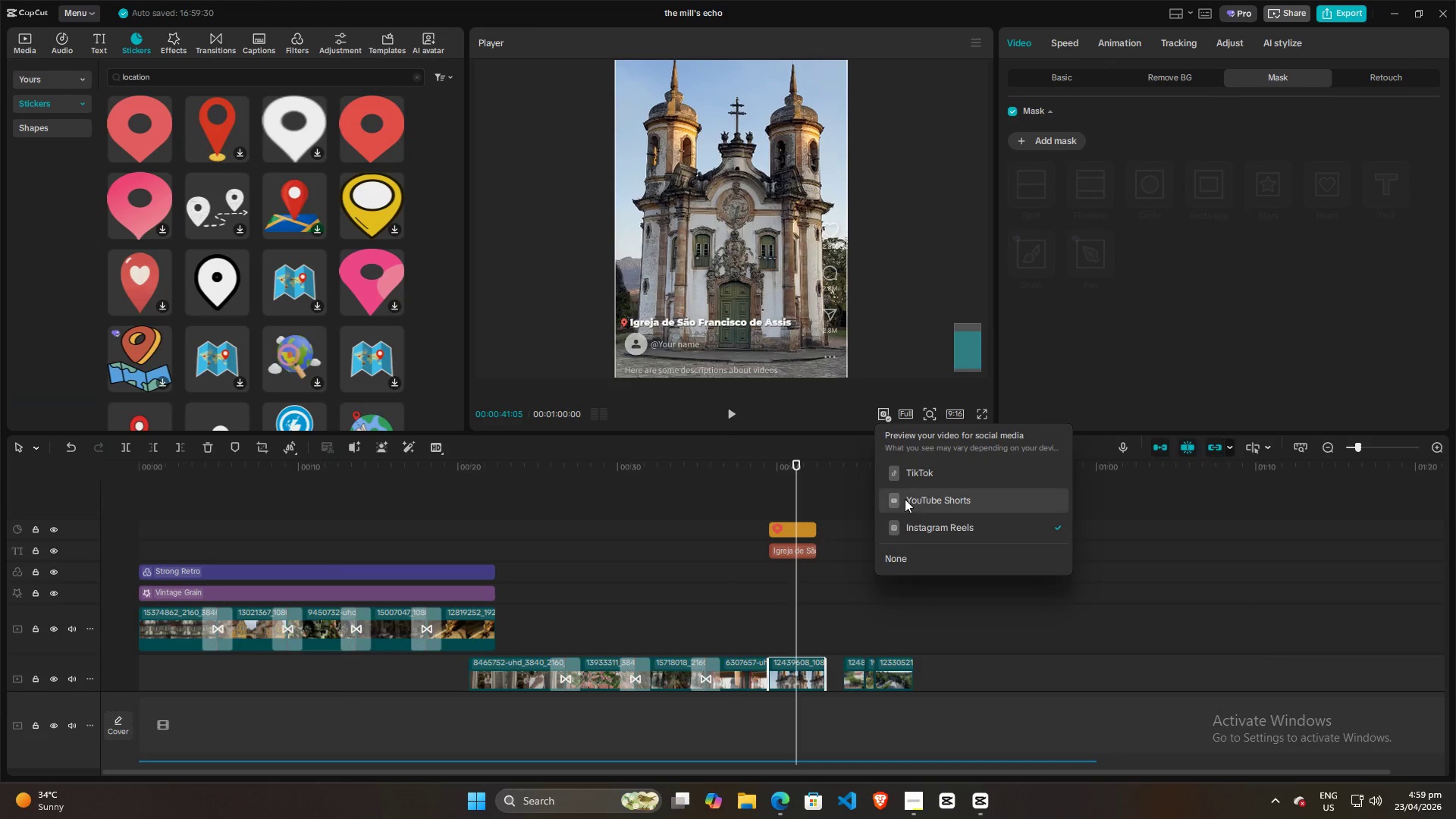 
left_click([907, 482])
 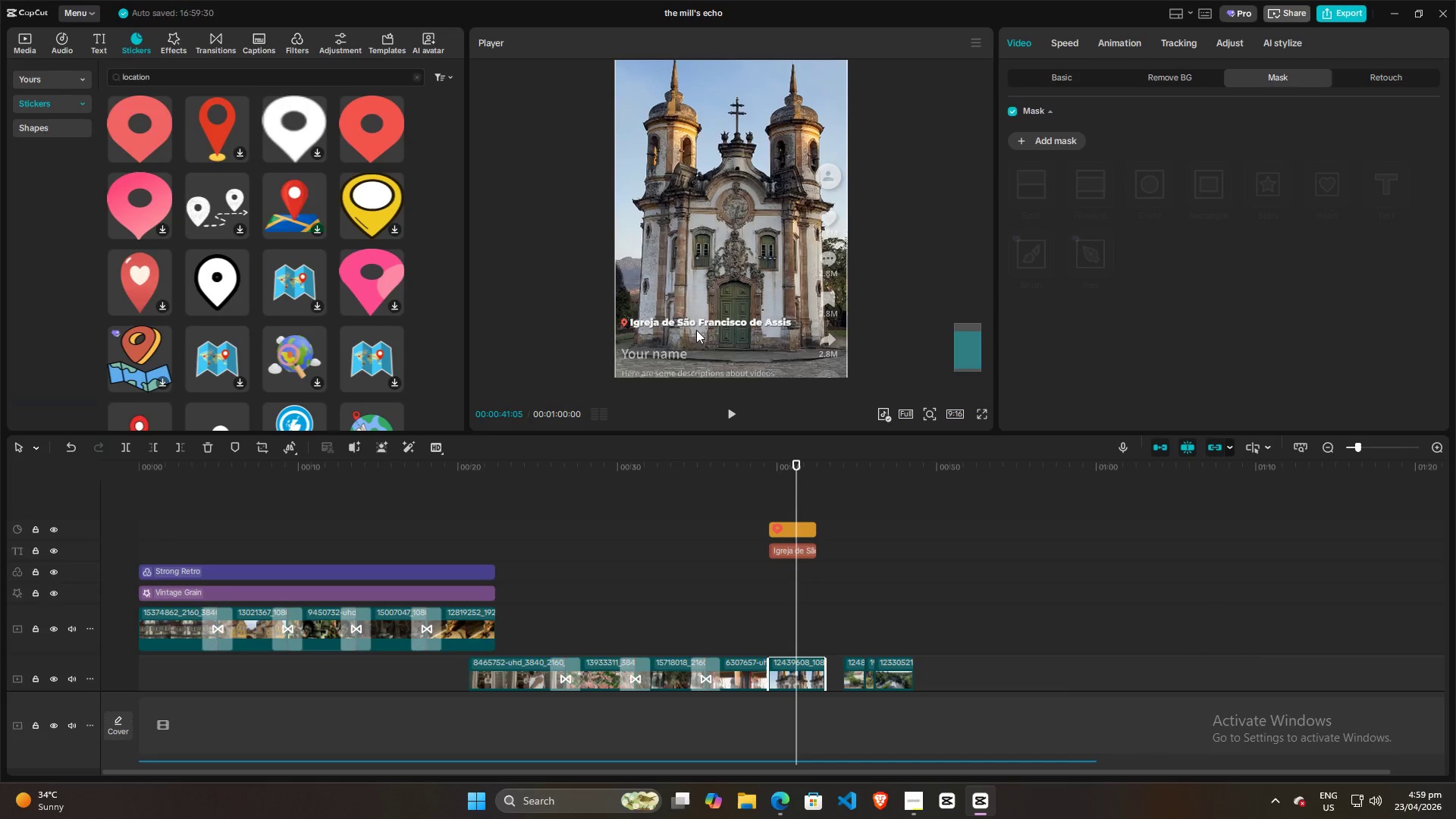 
left_click([696, 272])
 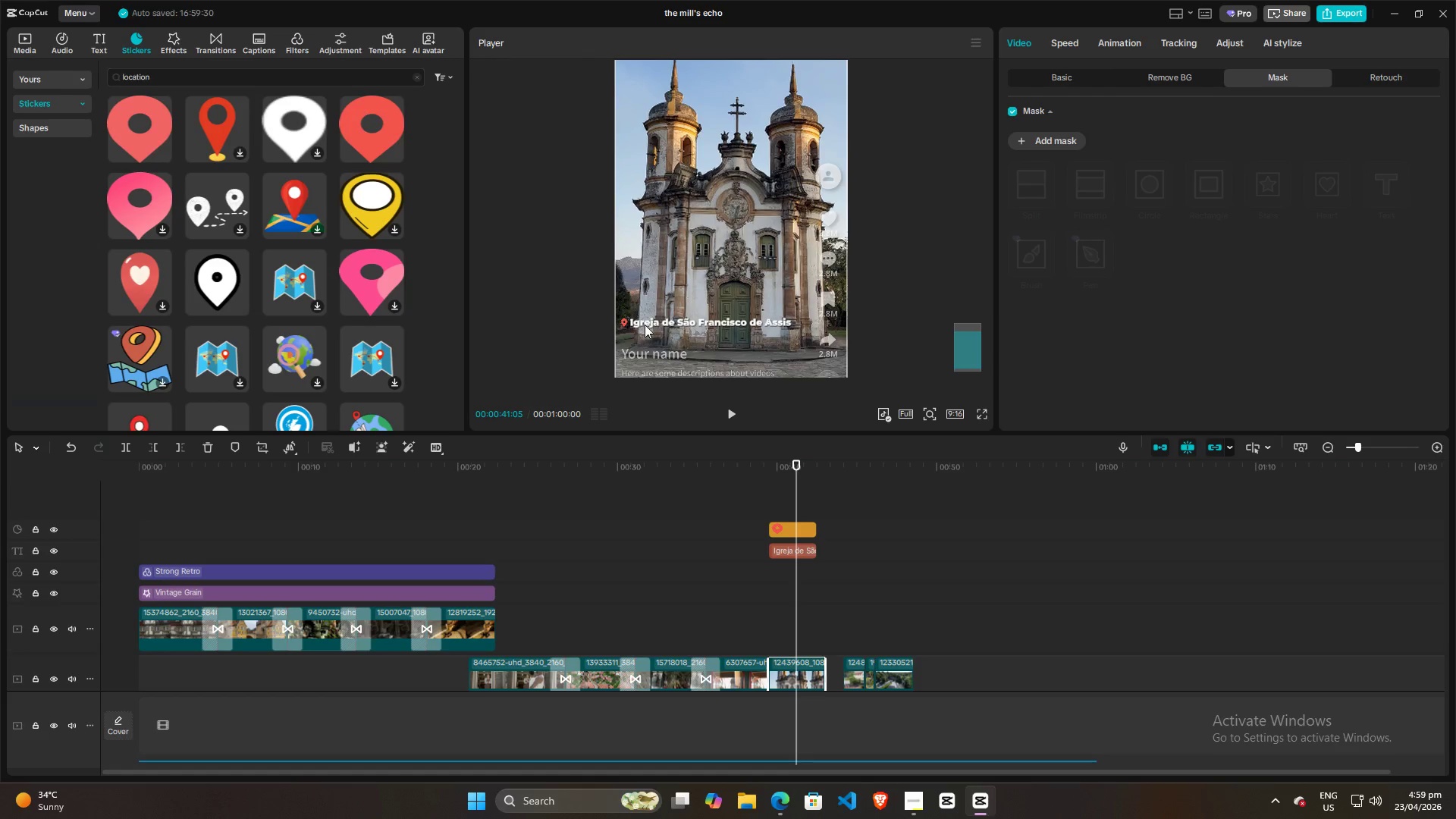 
left_click([650, 323])
 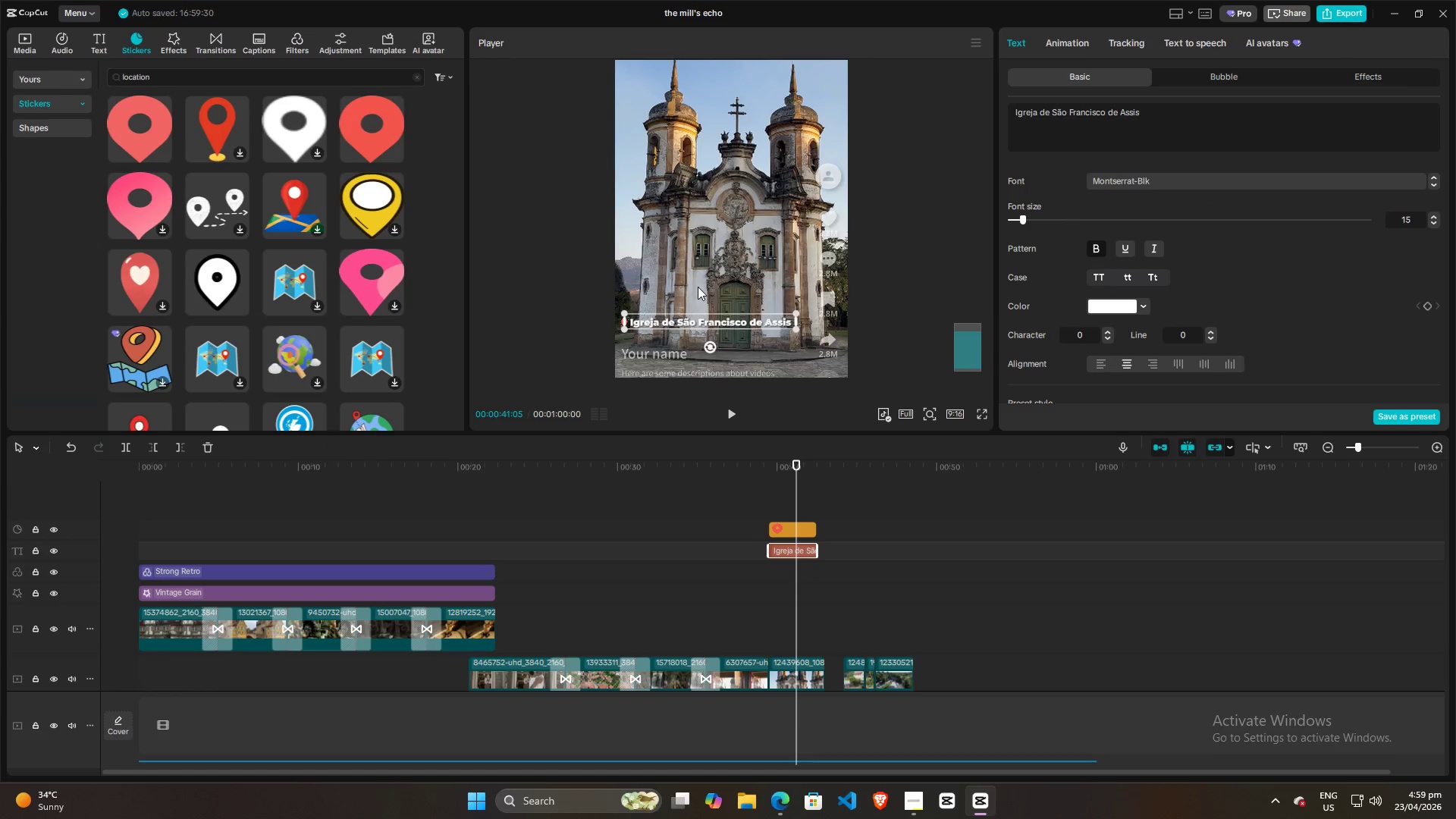 
hold_key(key=ControlLeft, duration=0.66)
scroll: coordinate [698, 288], scroll_direction: up, amount: 1.0
 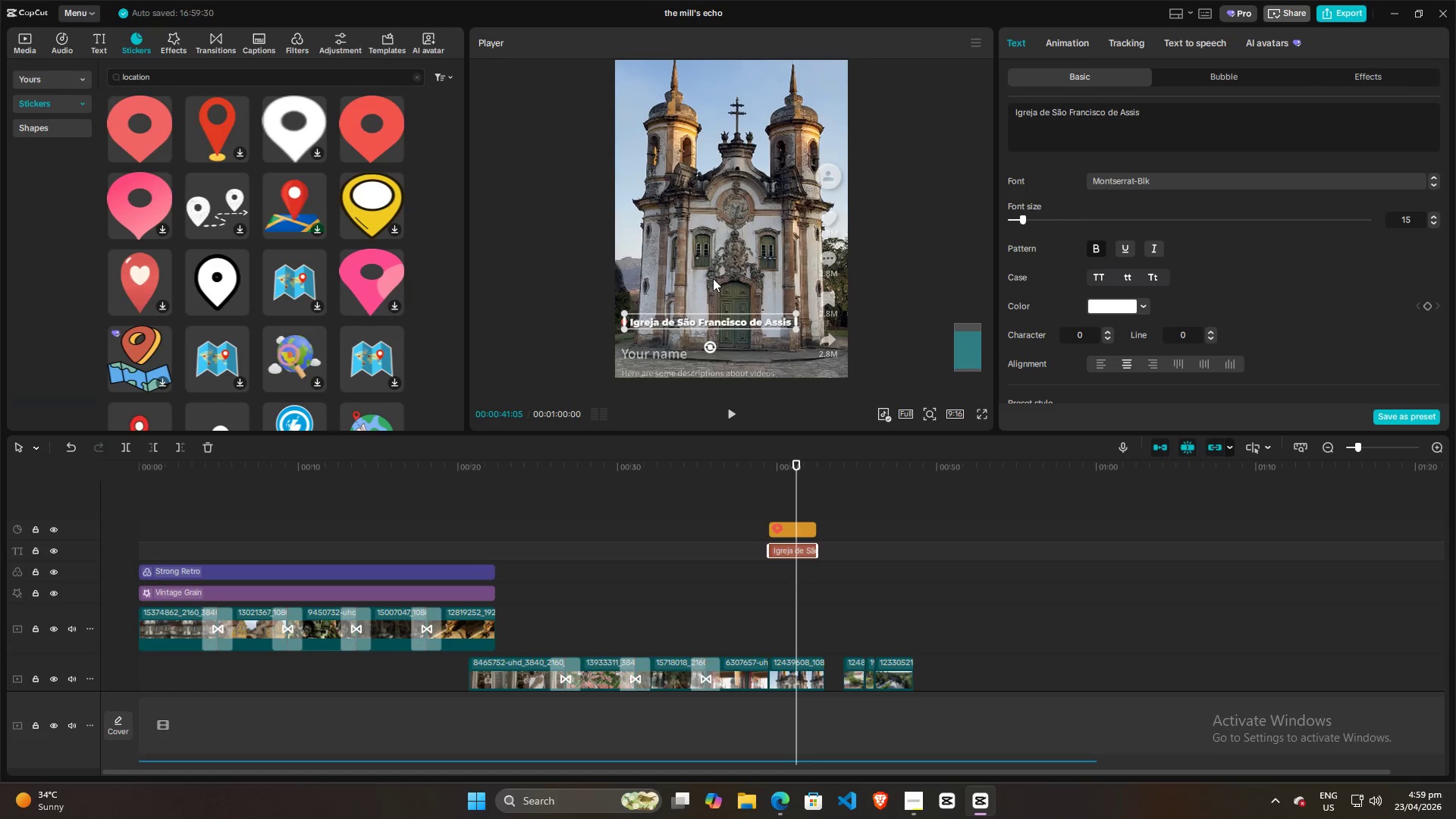 
scroll: coordinate [709, 281], scroll_direction: down, amount: 2.0
 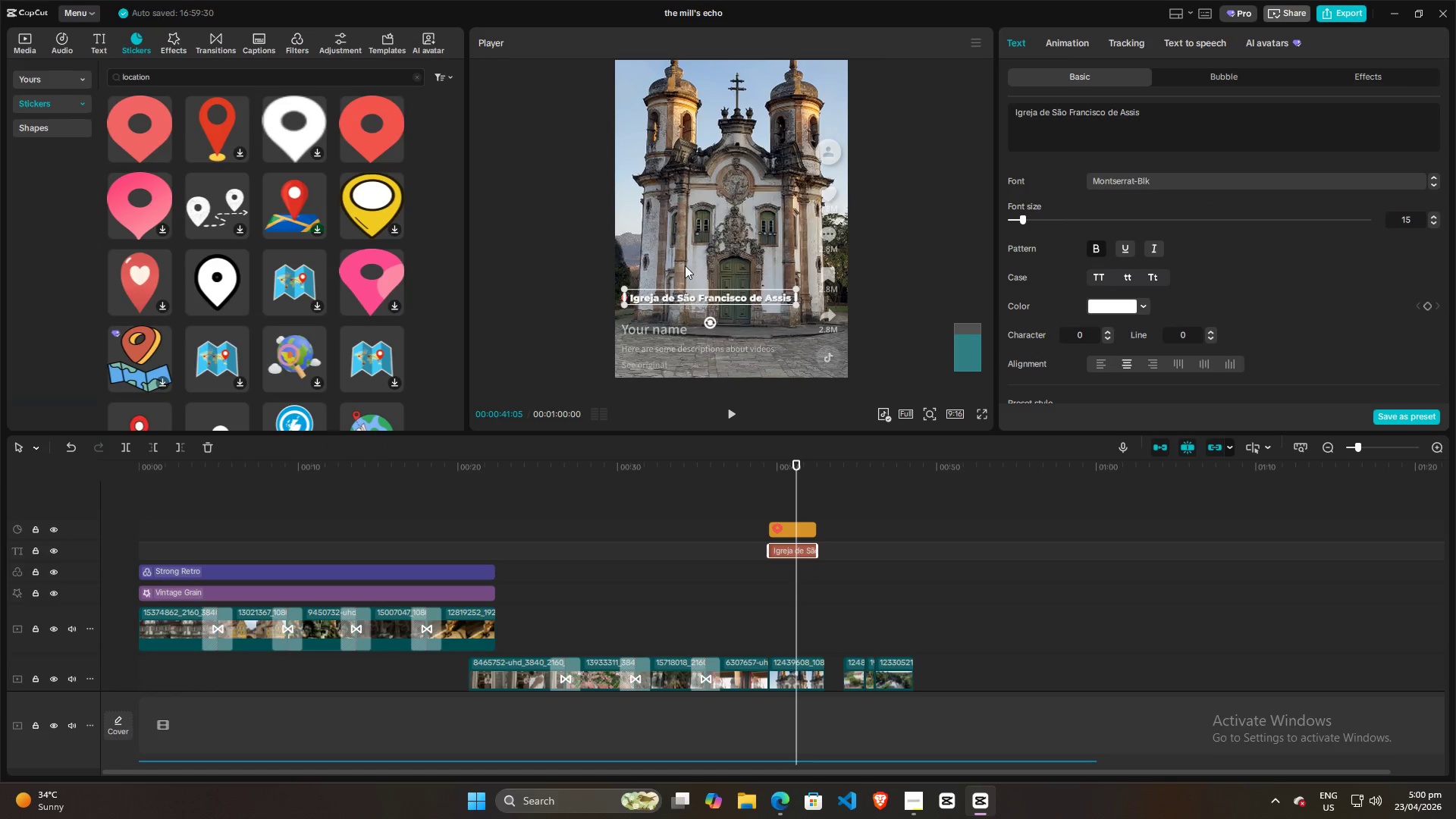 
hold_key(key=ControlLeft, duration=0.53)
scroll: coordinate [692, 285], scroll_direction: none, amount: 0.0
 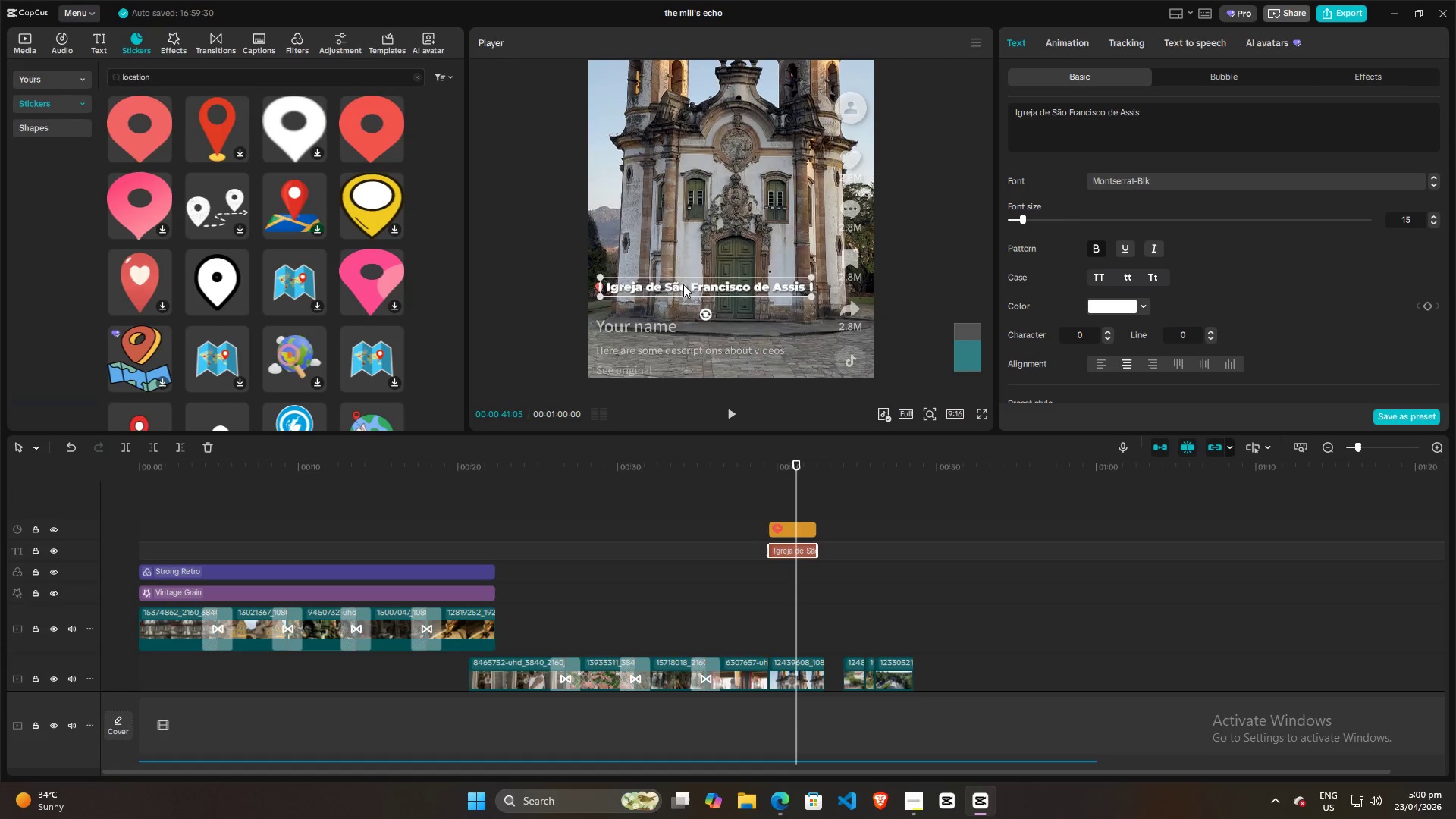 
left_click_drag(start_coordinate=[682, 284], to_coordinate=[686, 304])
 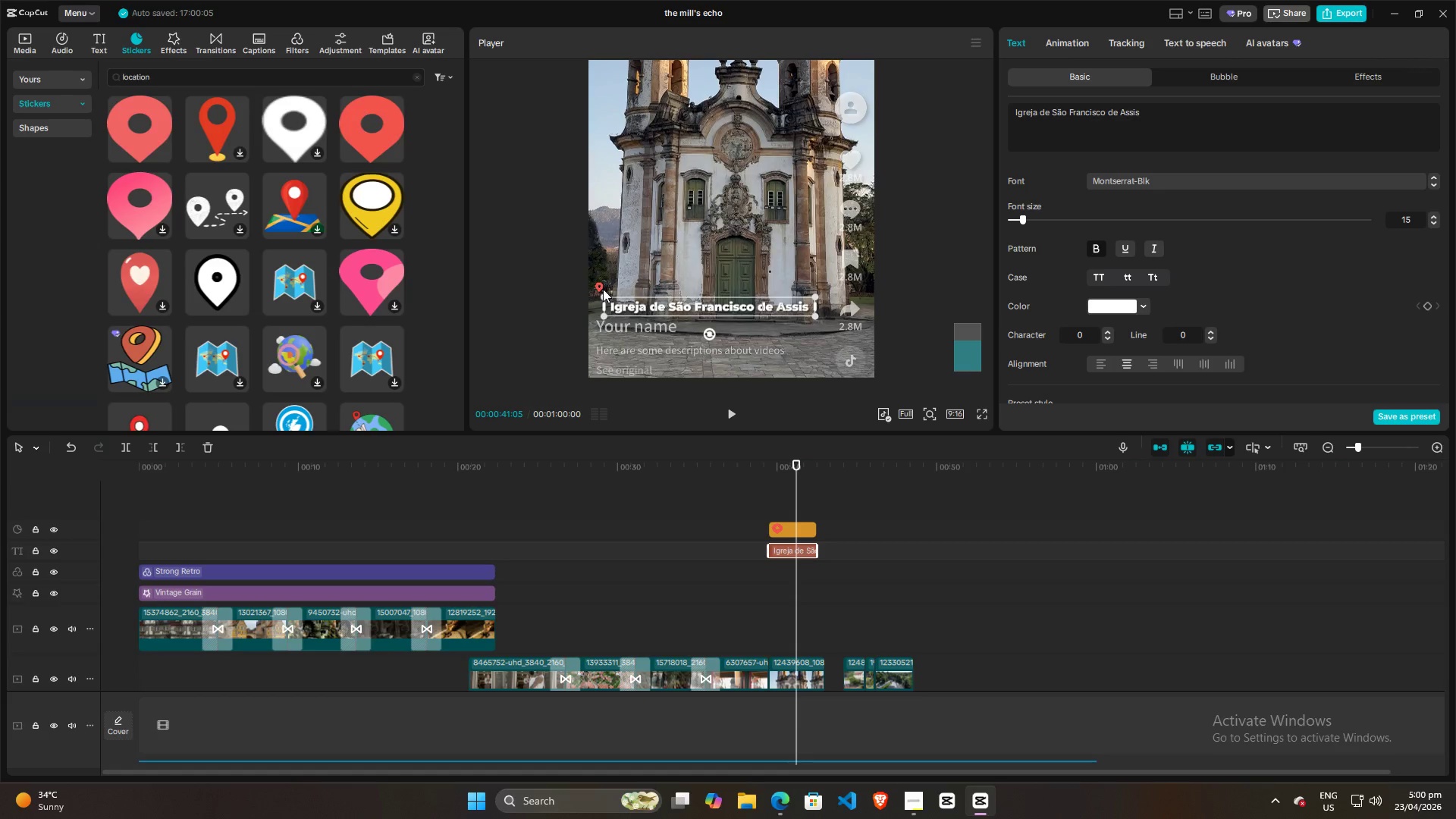 
left_click([599, 288])
 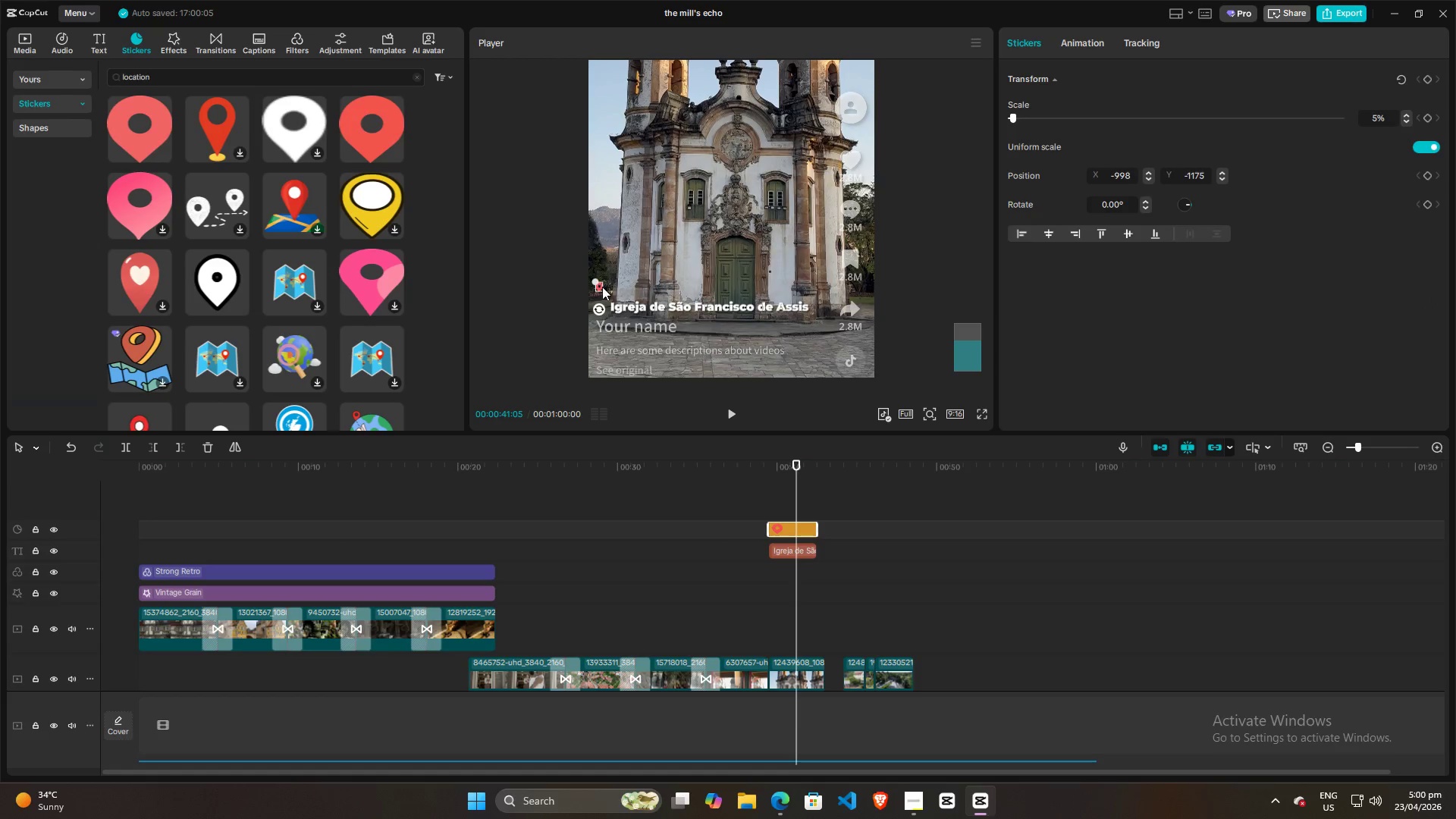 
hold_key(key=ControlLeft, duration=0.53)
scroll: coordinate [612, 289], scroll_direction: up, amount: 3.0
 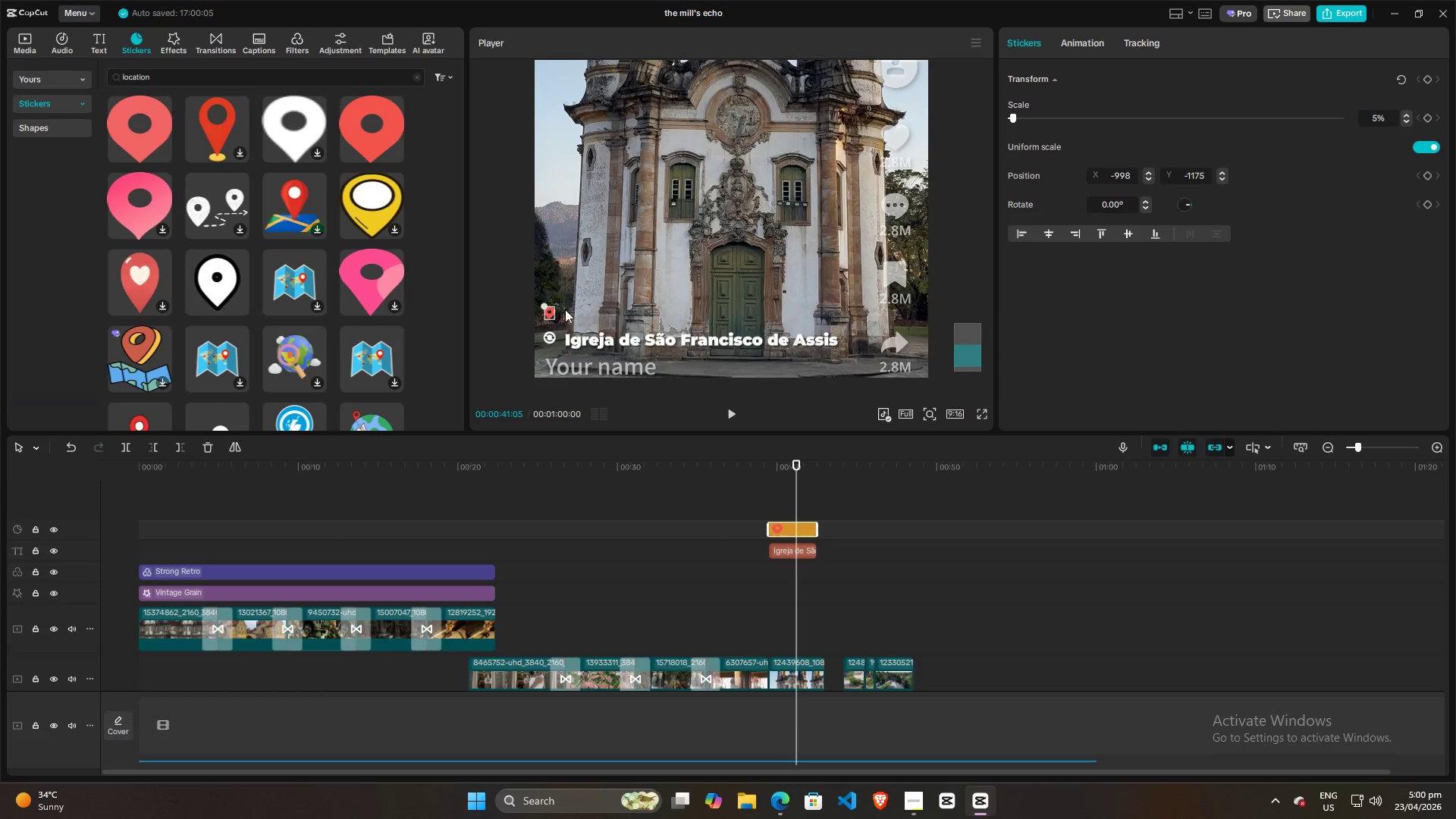 
scroll: coordinate [579, 312], scroll_direction: down, amount: 2.0
 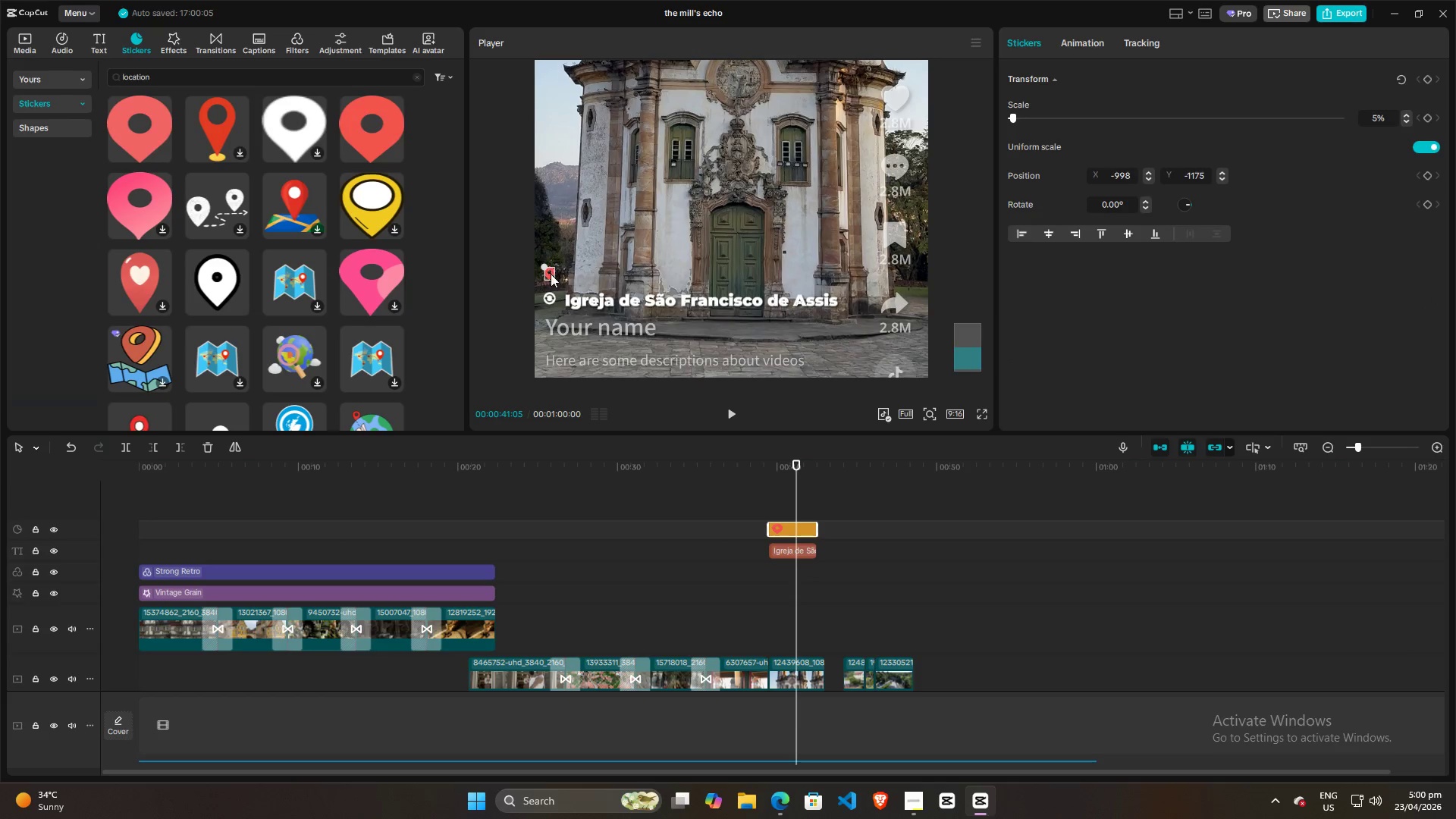 
left_click_drag(start_coordinate=[550, 275], to_coordinate=[551, 301])
 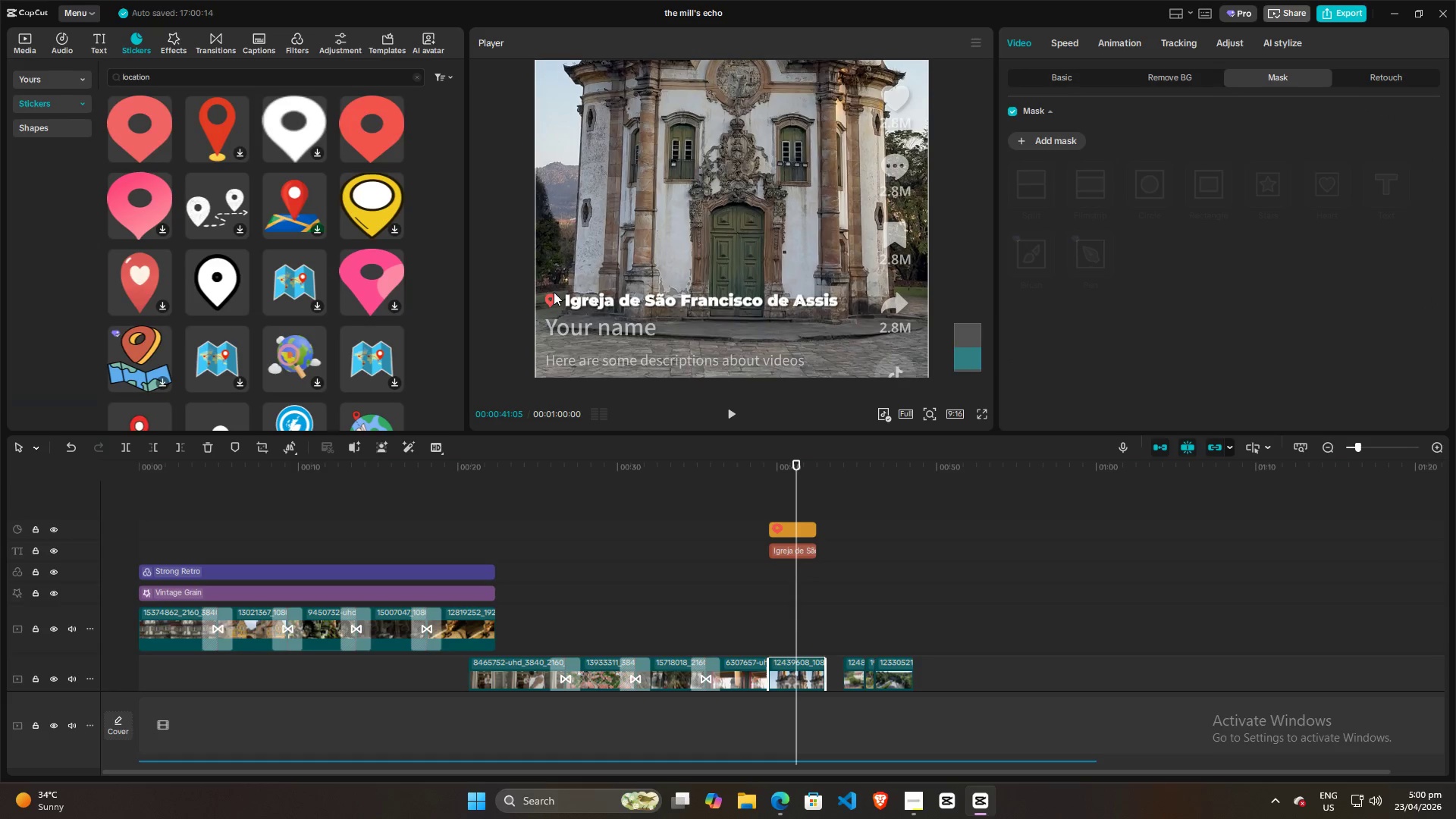 
left_click([549, 300])
 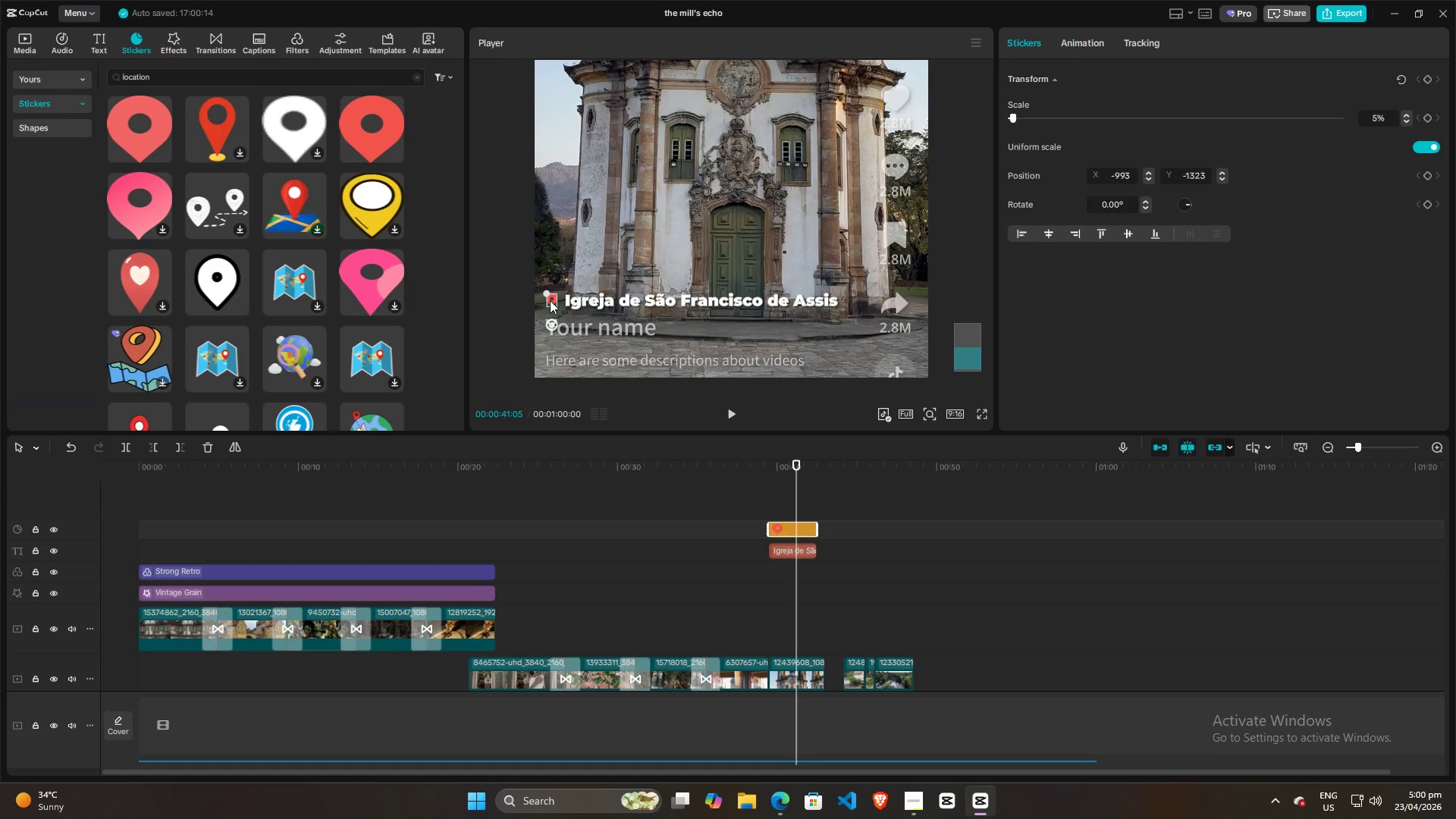 
wait(5.33)
 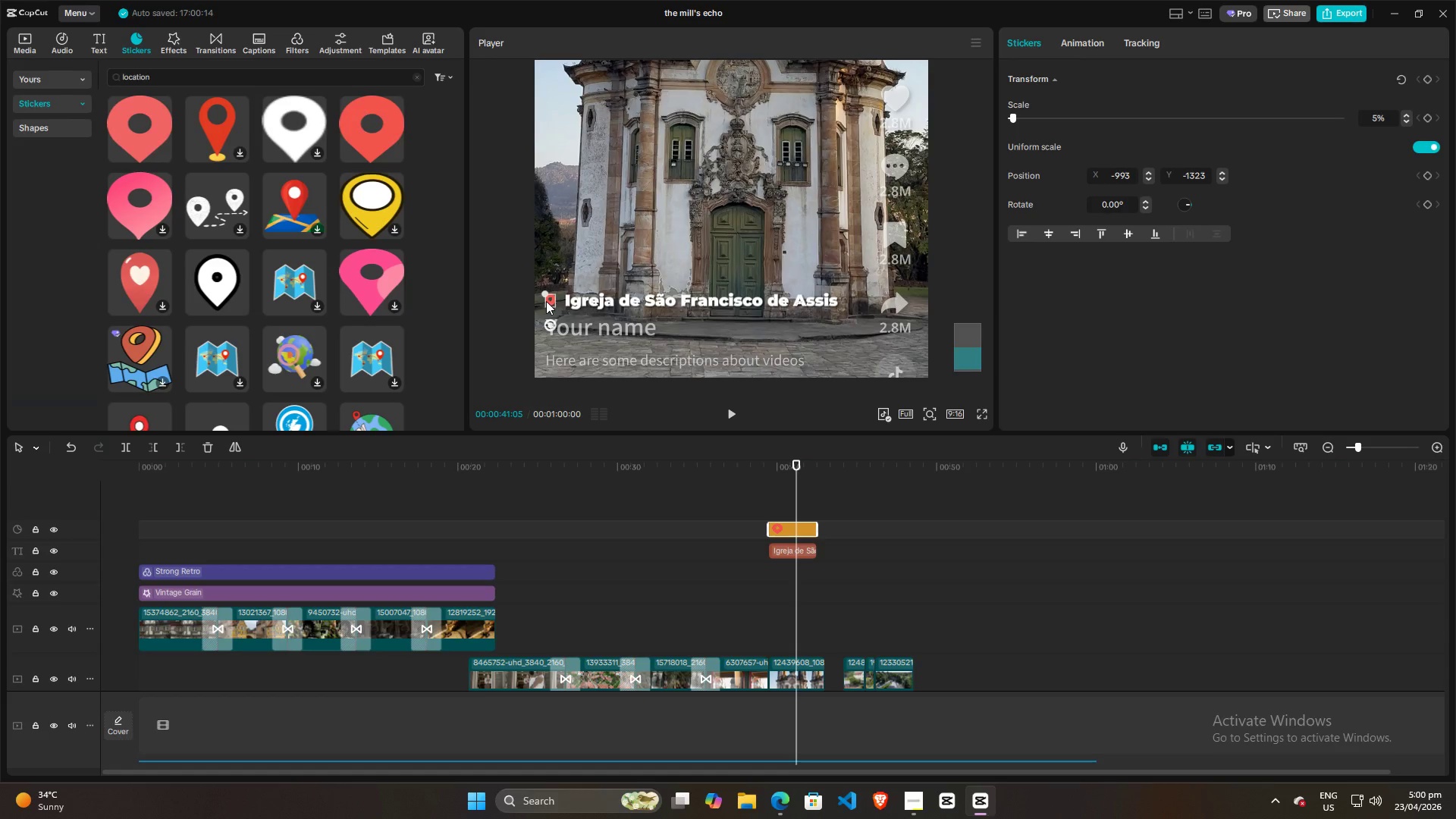 
left_click([567, 258])
 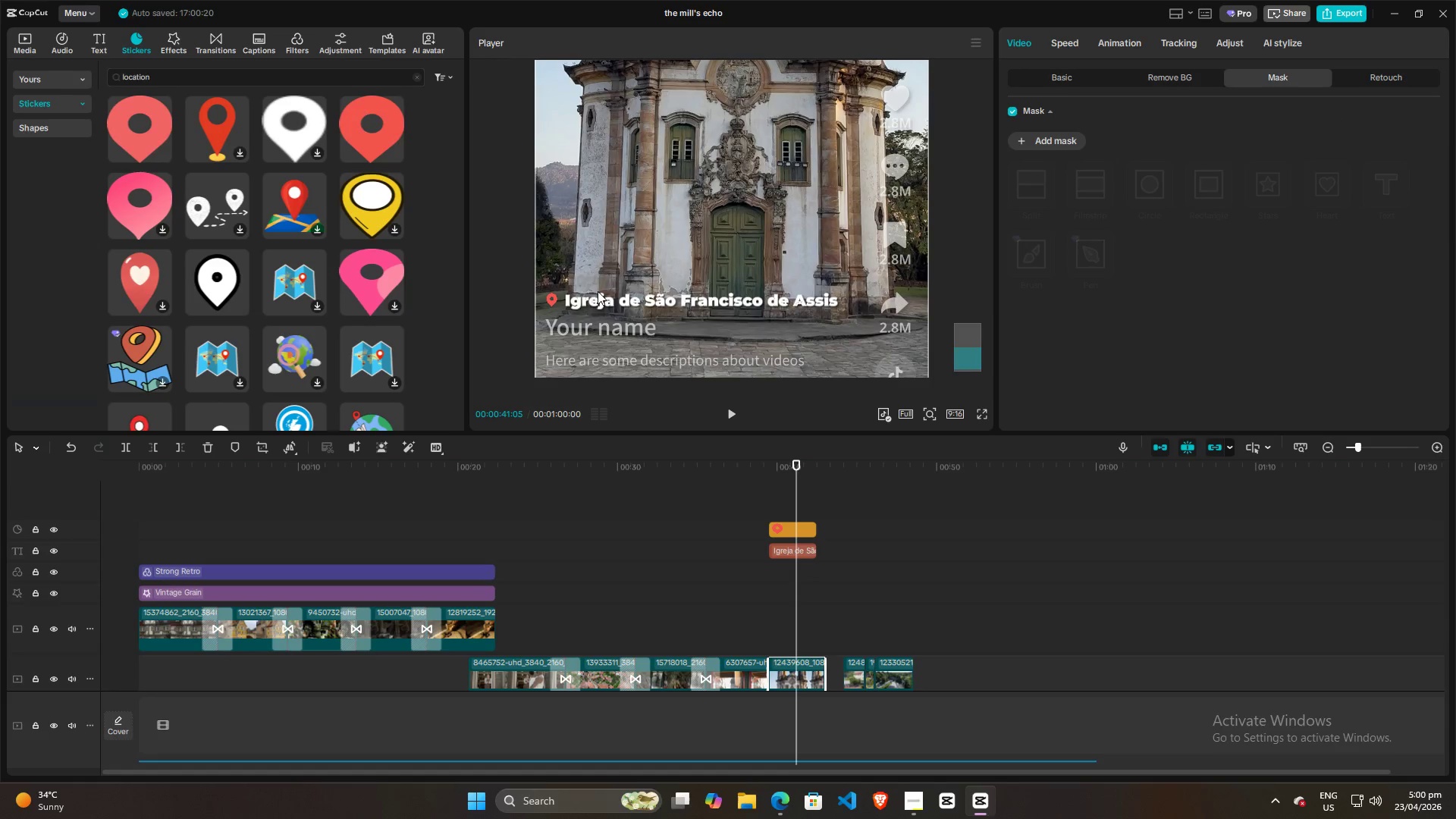 
left_click([599, 302])
 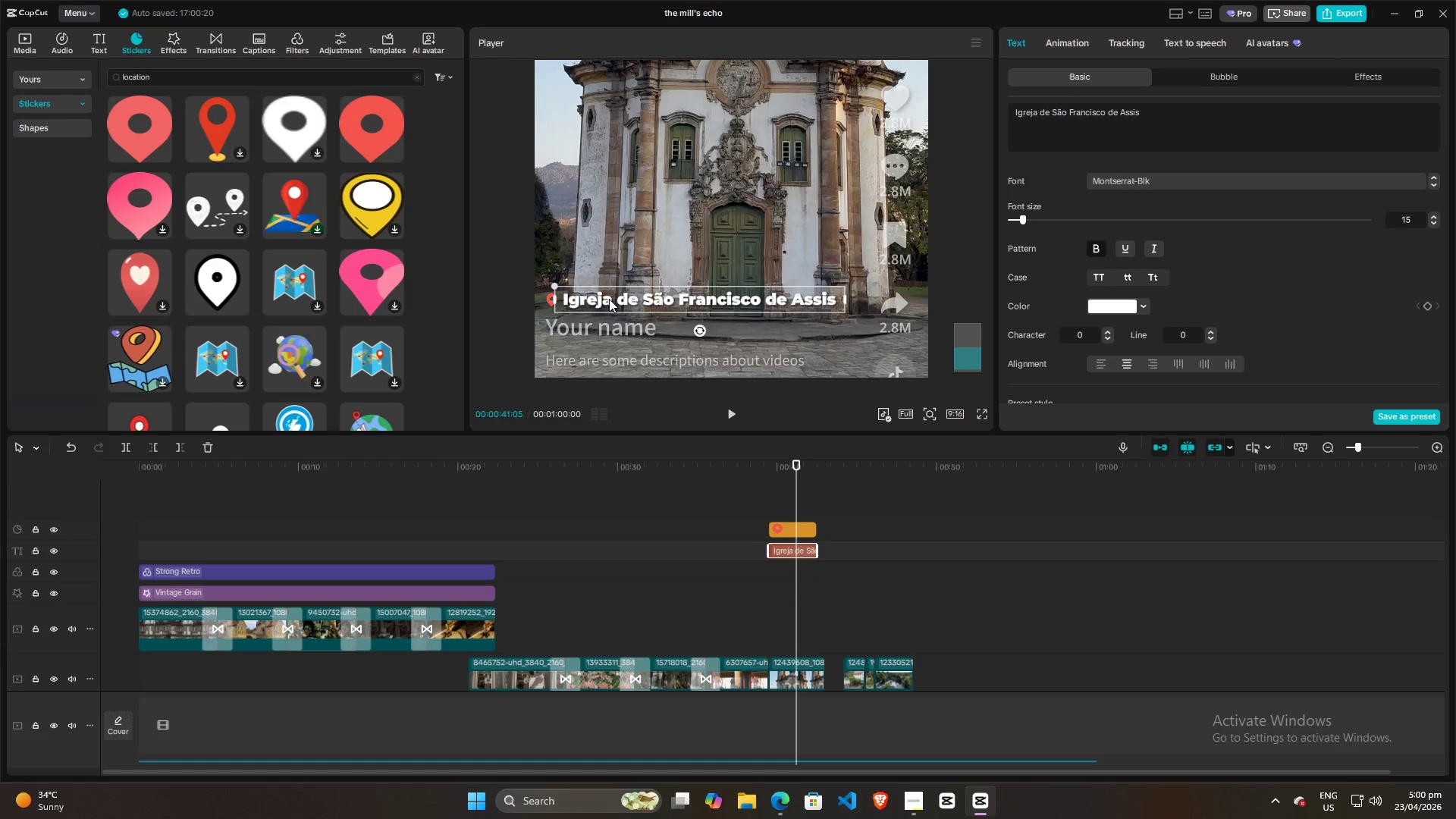 
left_click([625, 239])
 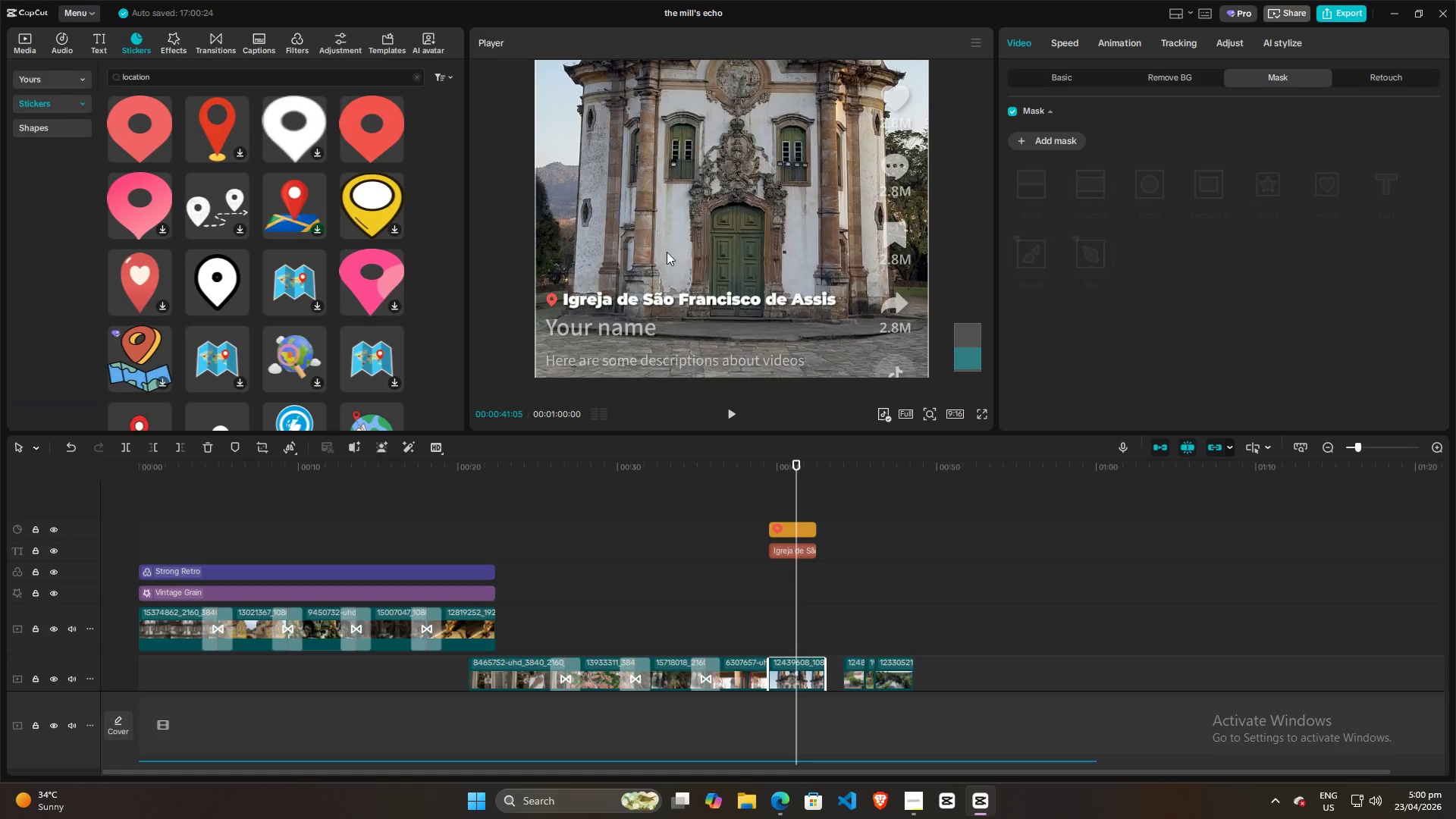 
hold_key(key=ControlLeft, duration=1.5)
scroll: coordinate [678, 249], scroll_direction: down, amount: 4.0
 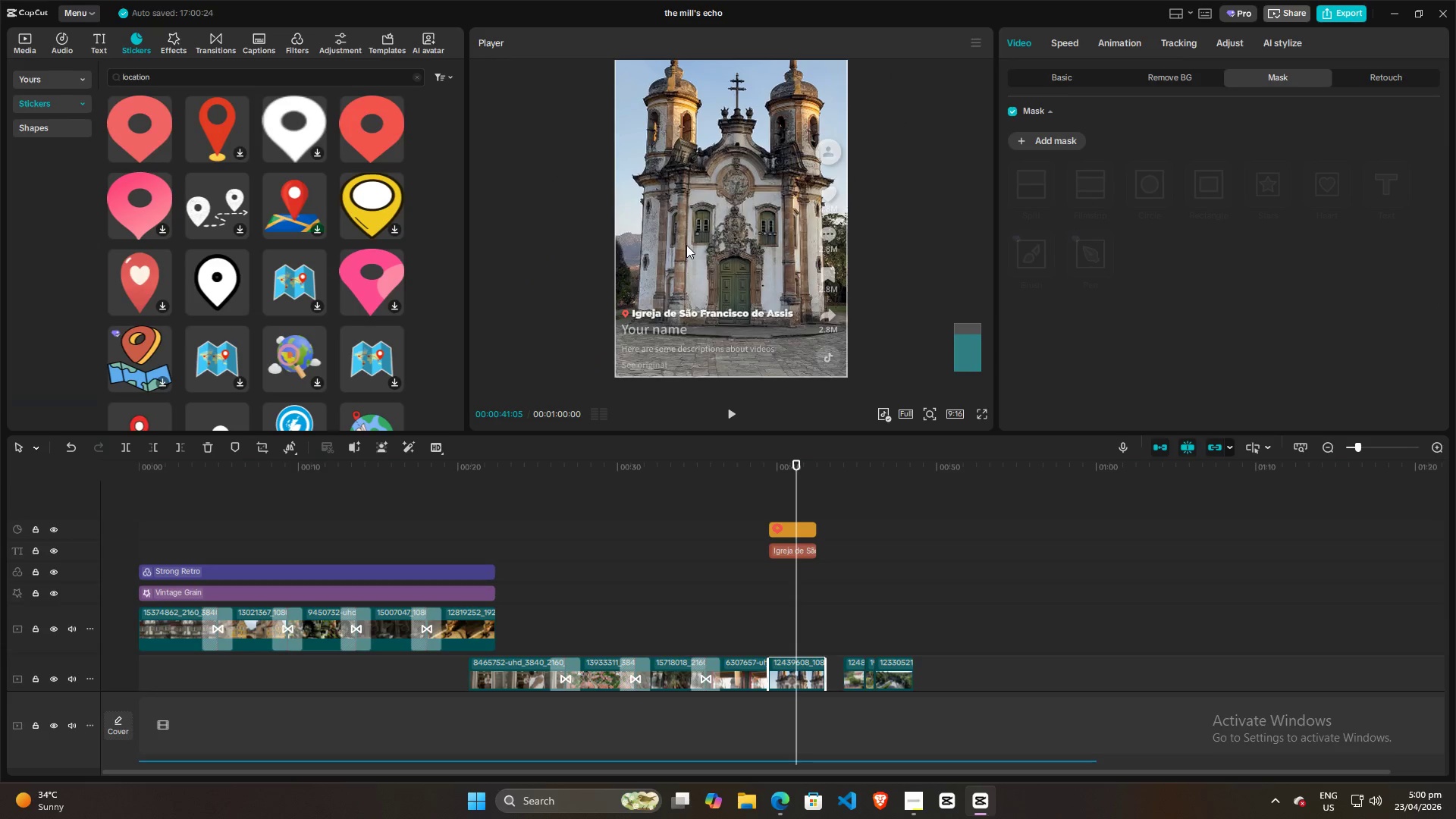 
hold_key(key=ControlLeft, duration=0.42)
 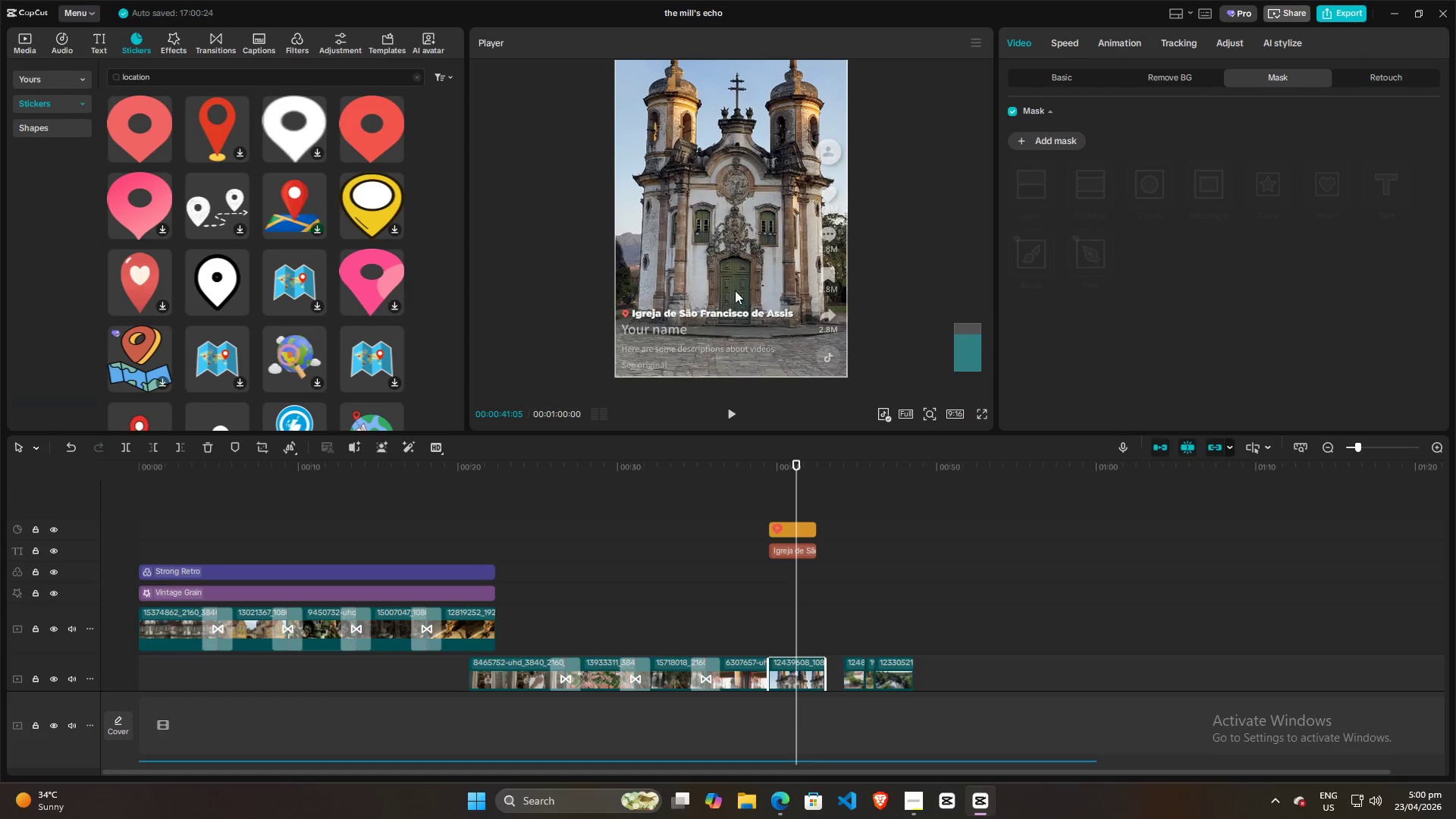 
scroll: coordinate [686, 245], scroll_direction: down, amount: 3.0
 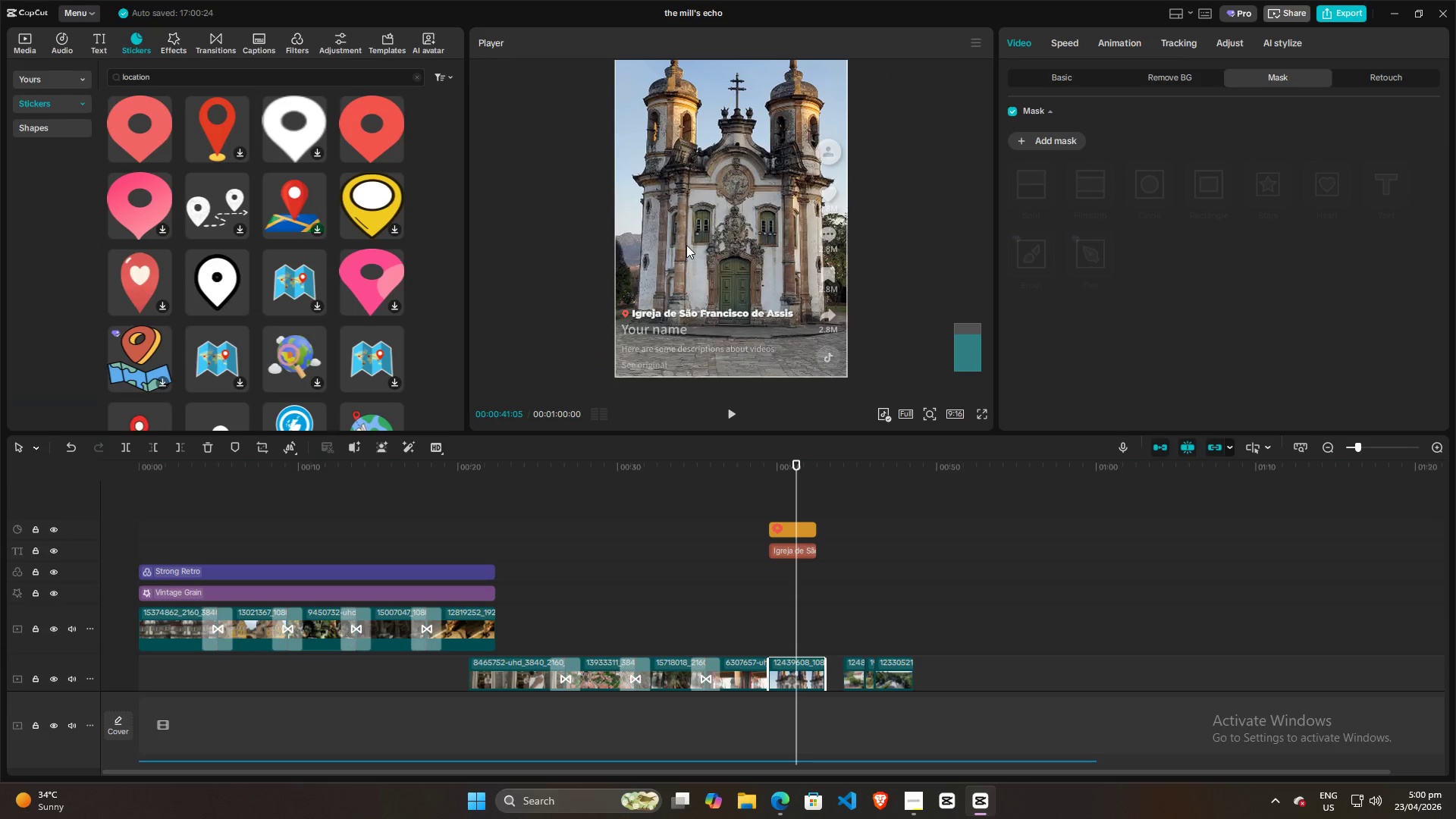 
hold_key(key=ControlLeft, duration=0.75)
 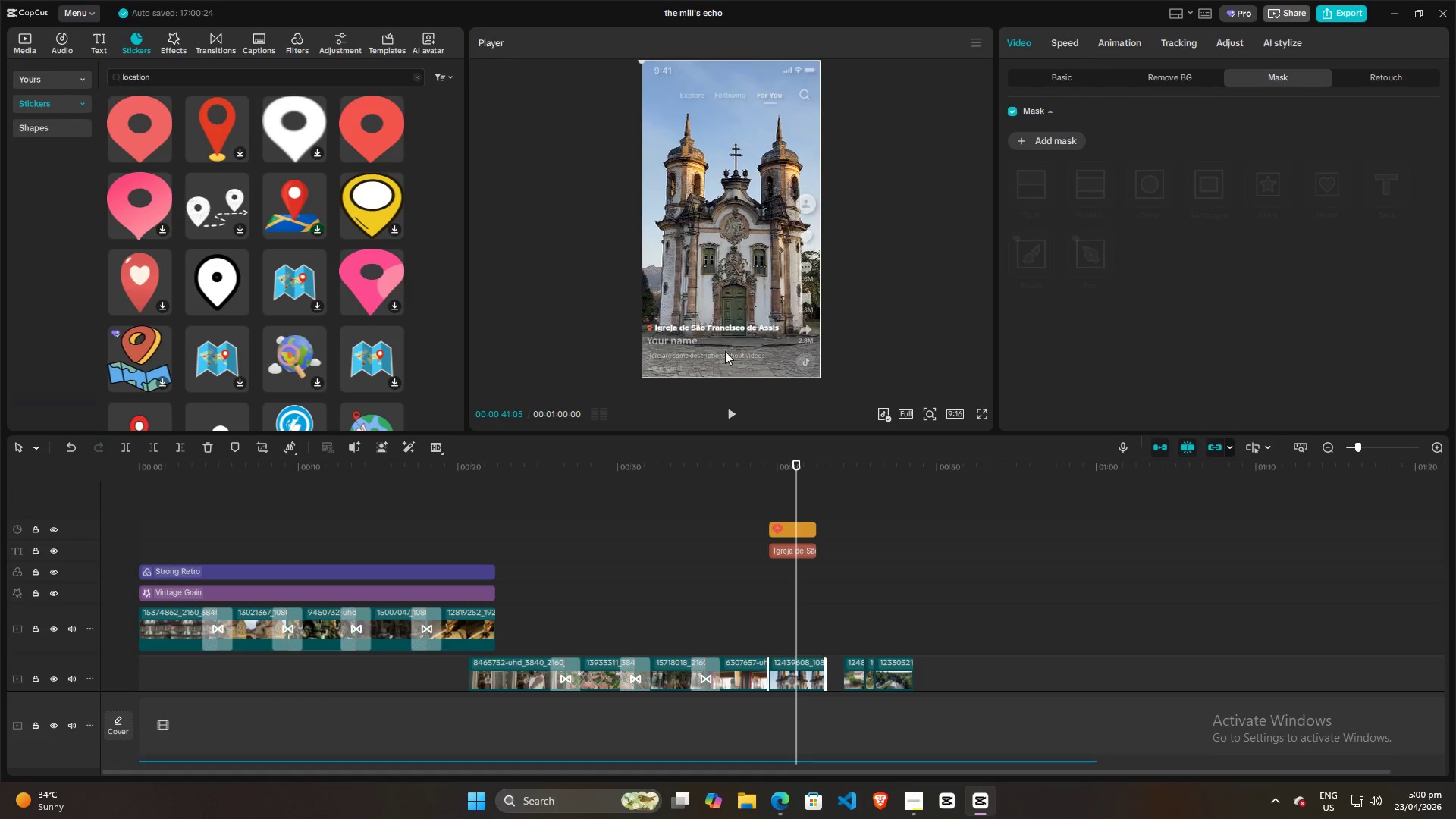 
scroll: coordinate [735, 290], scroll_direction: up, amount: 1.0
 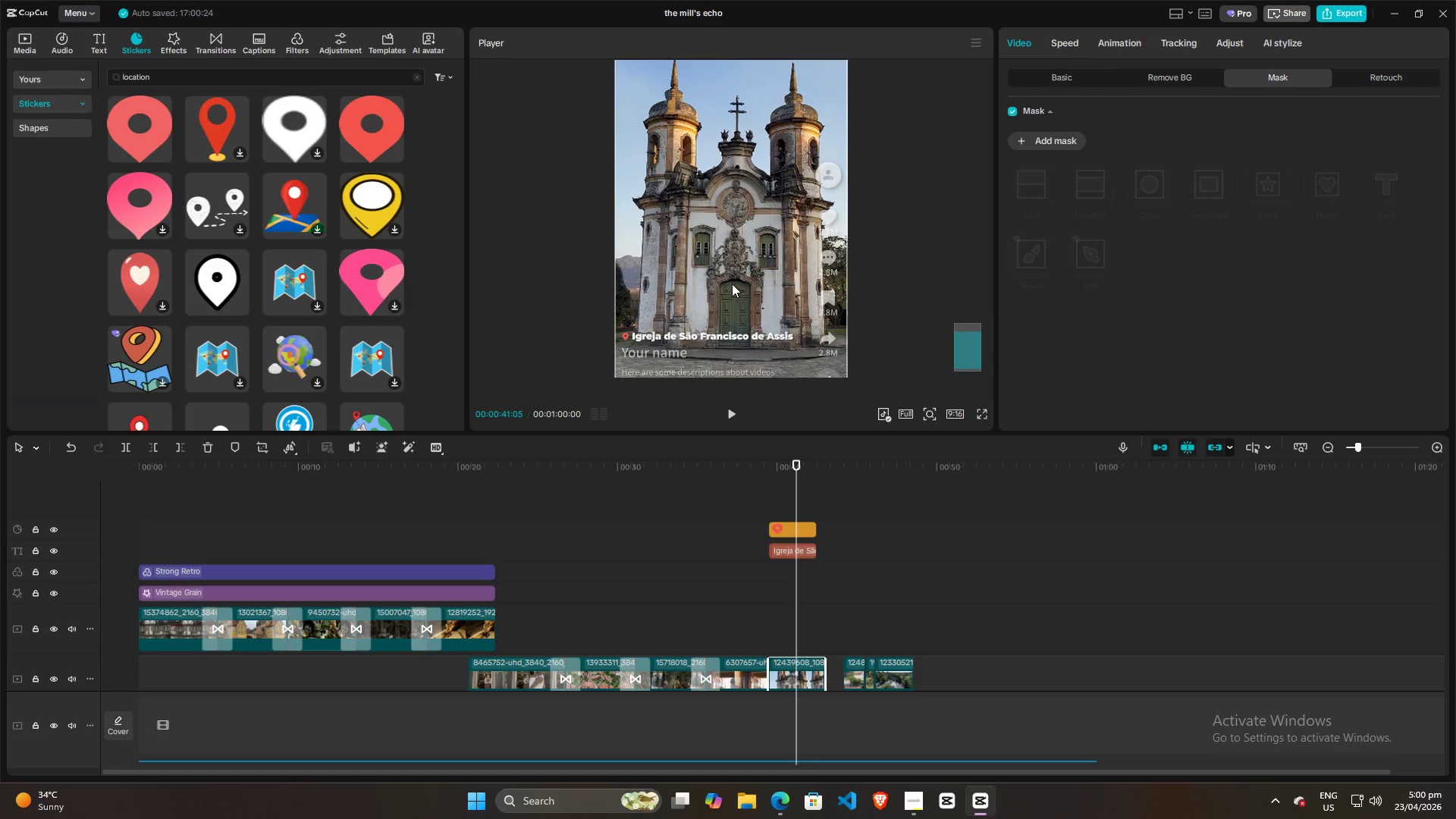 
scroll: coordinate [727, 281], scroll_direction: down, amount: 2.0
 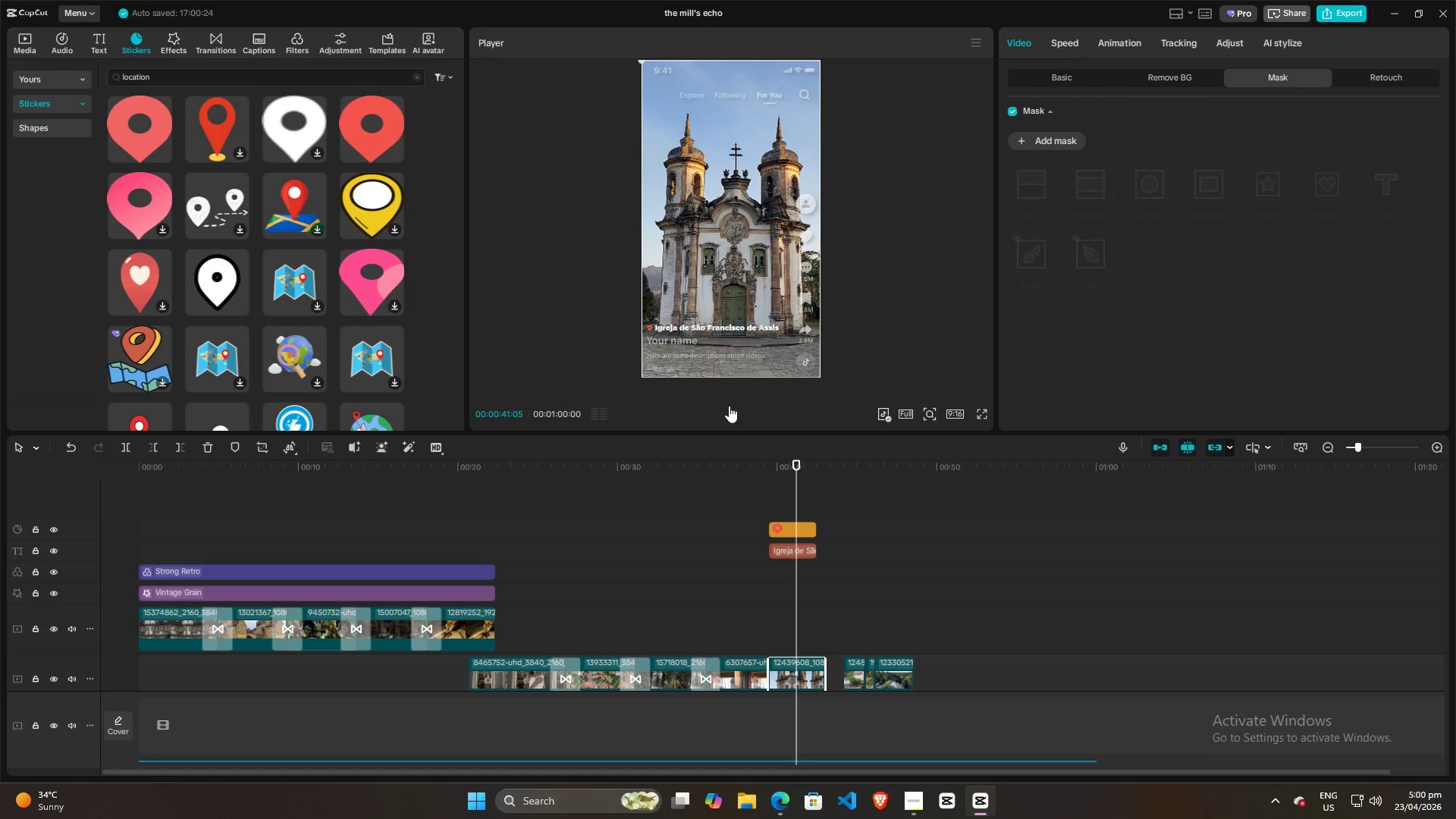 
left_click([764, 514])
 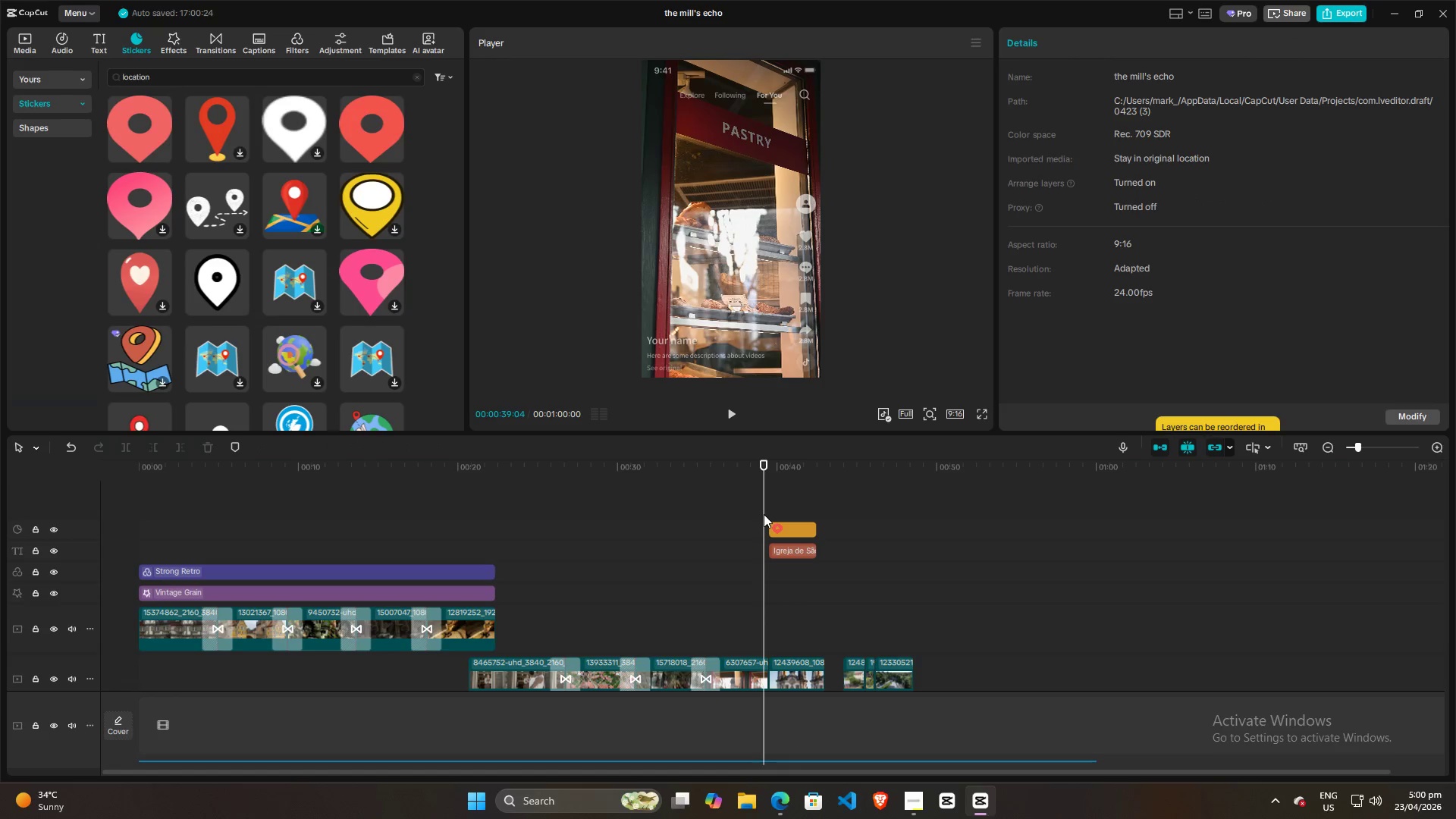 
key(Space)
 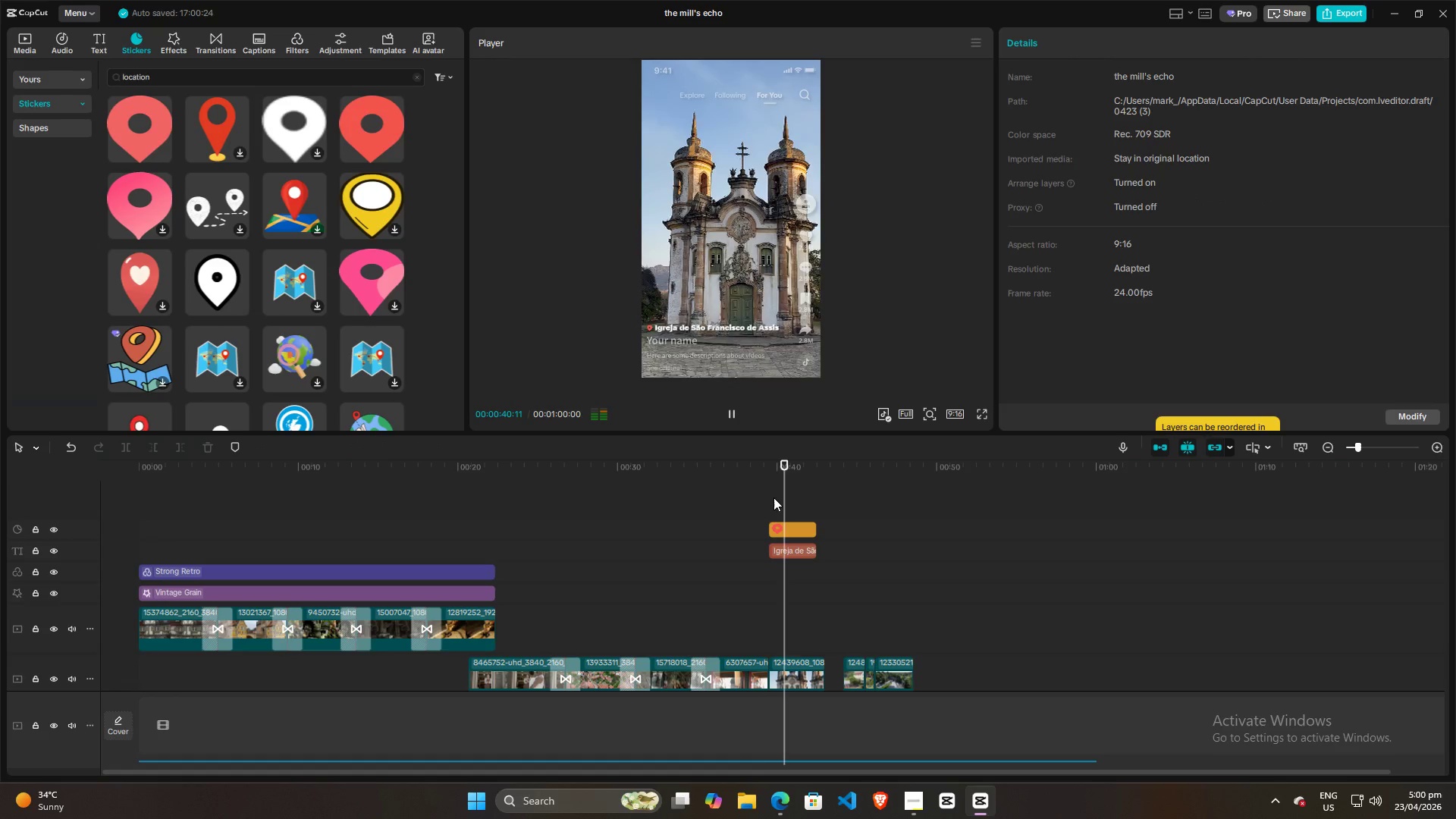 
key(Space)
 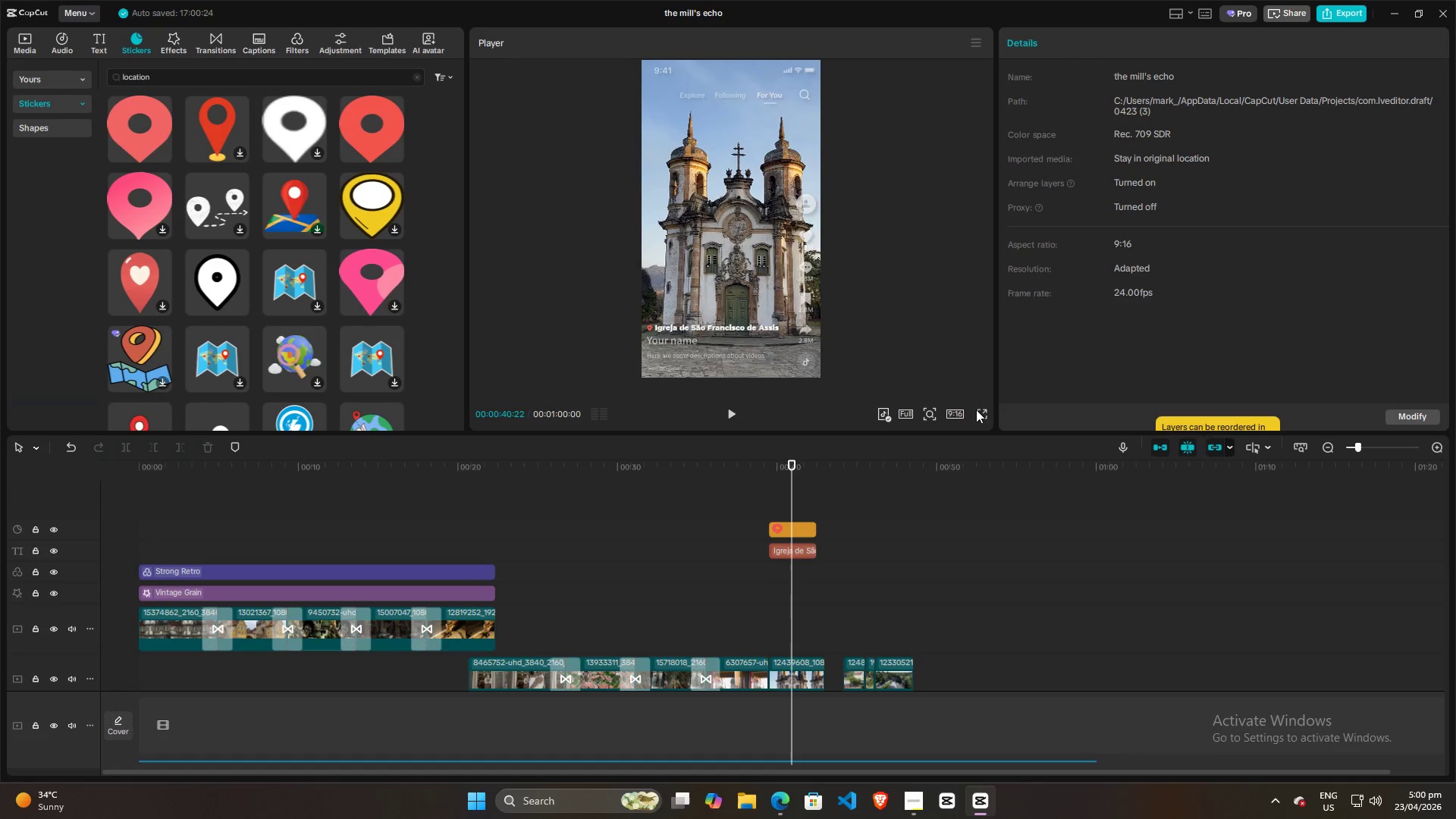 
left_click([981, 413])
 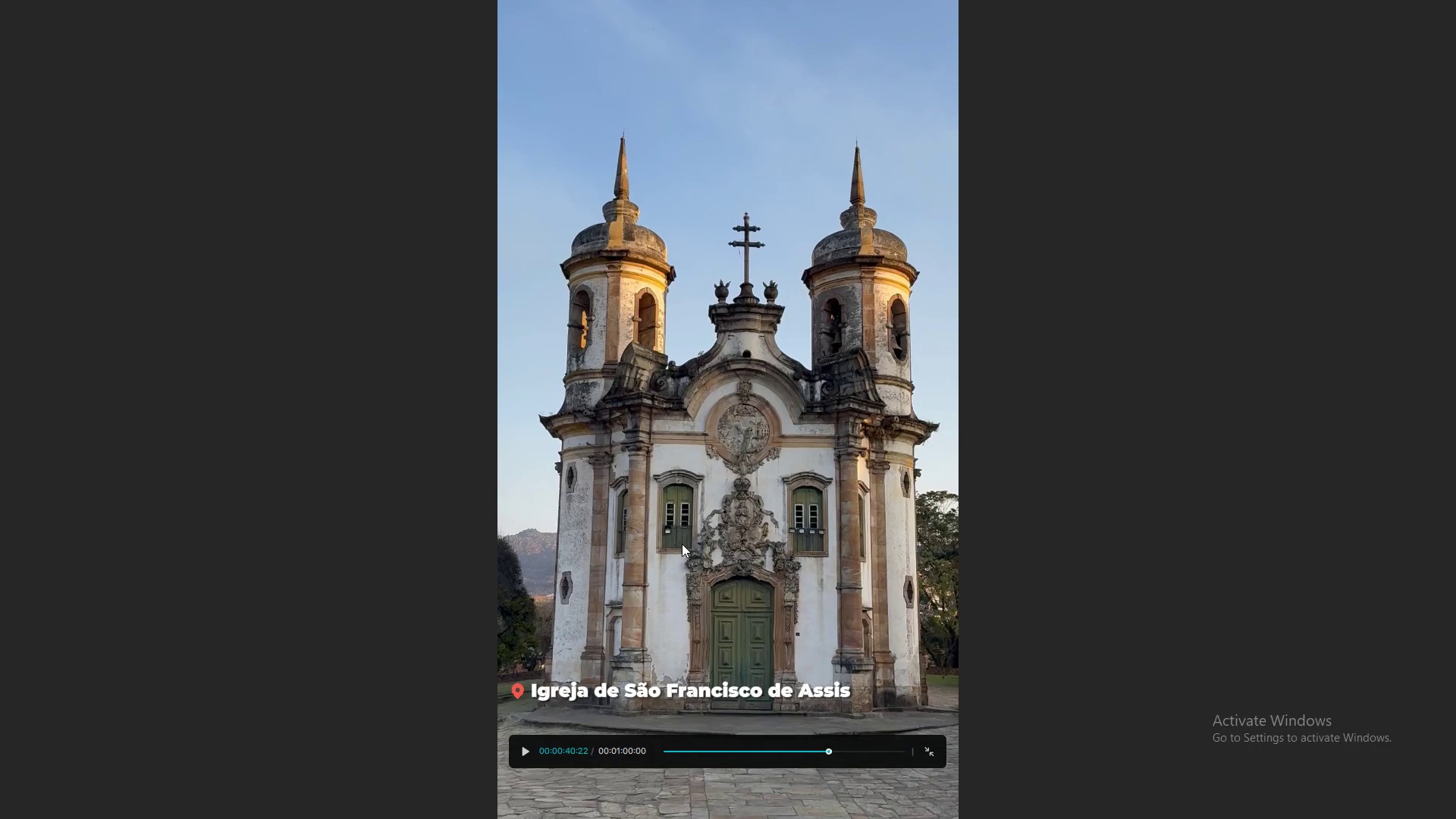 
left_click([682, 544])
 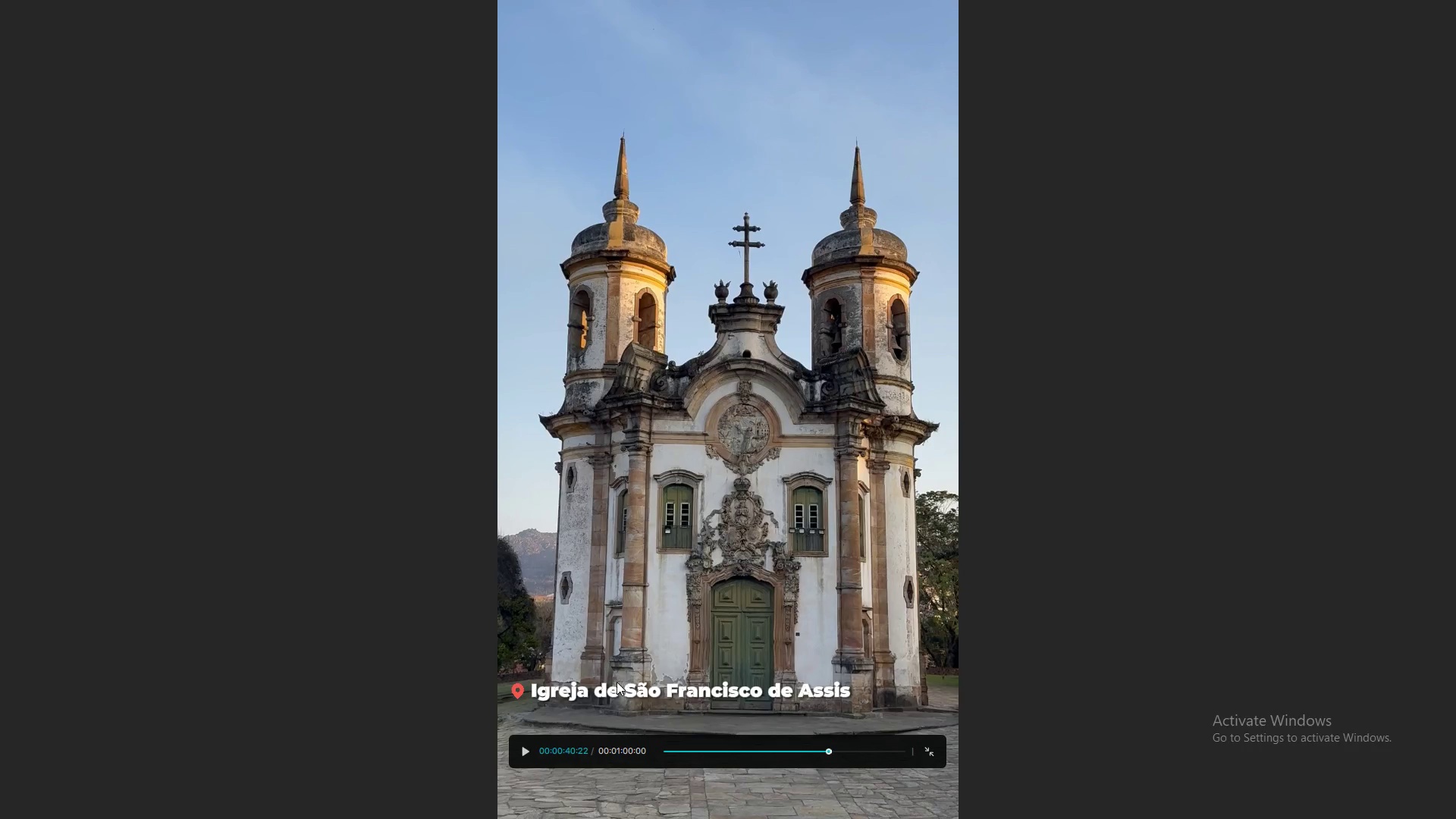 
hold_key(key=ControlLeft, duration=0.55)
 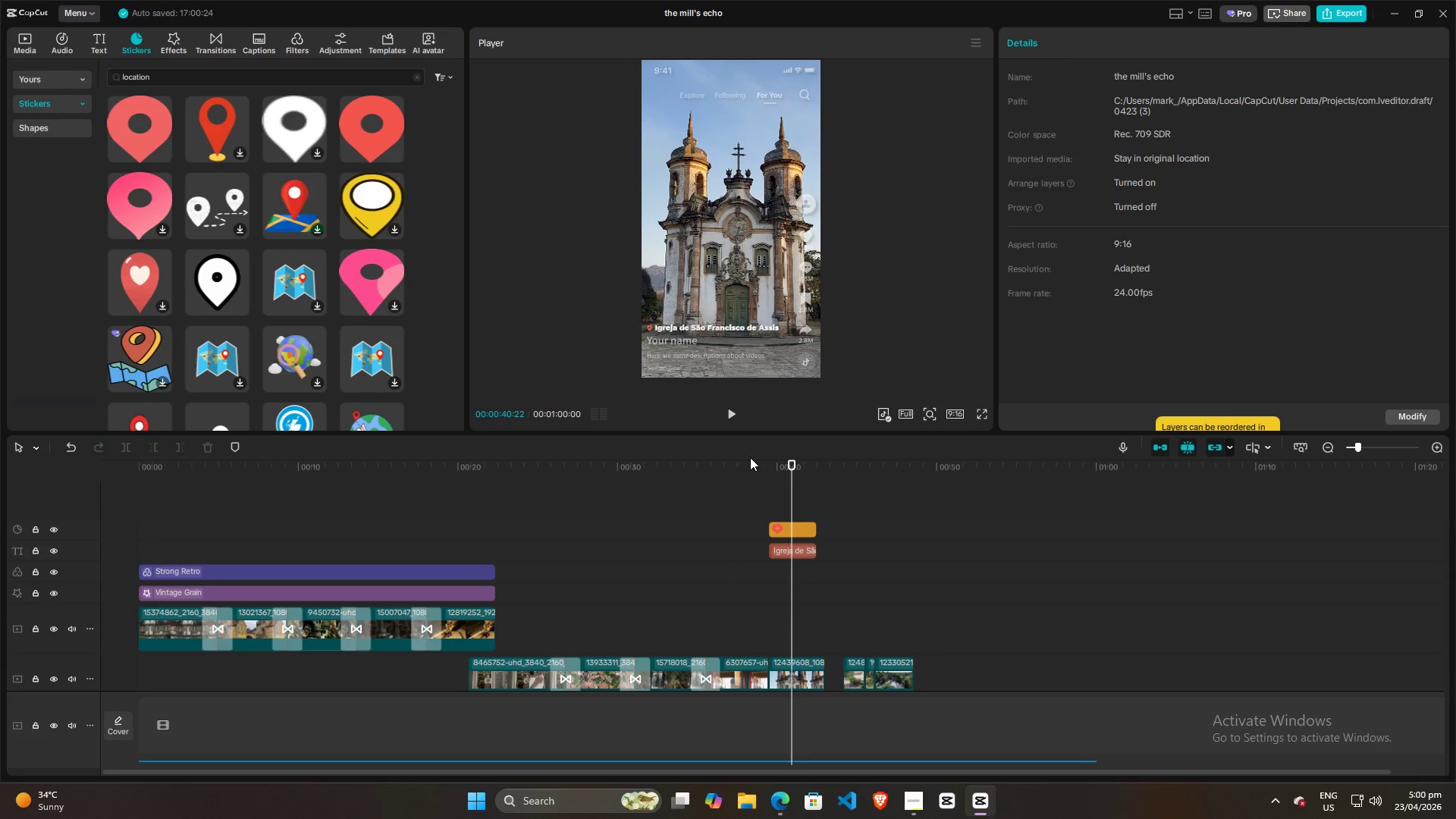 
hold_key(key=ControlLeft, duration=1.52)
 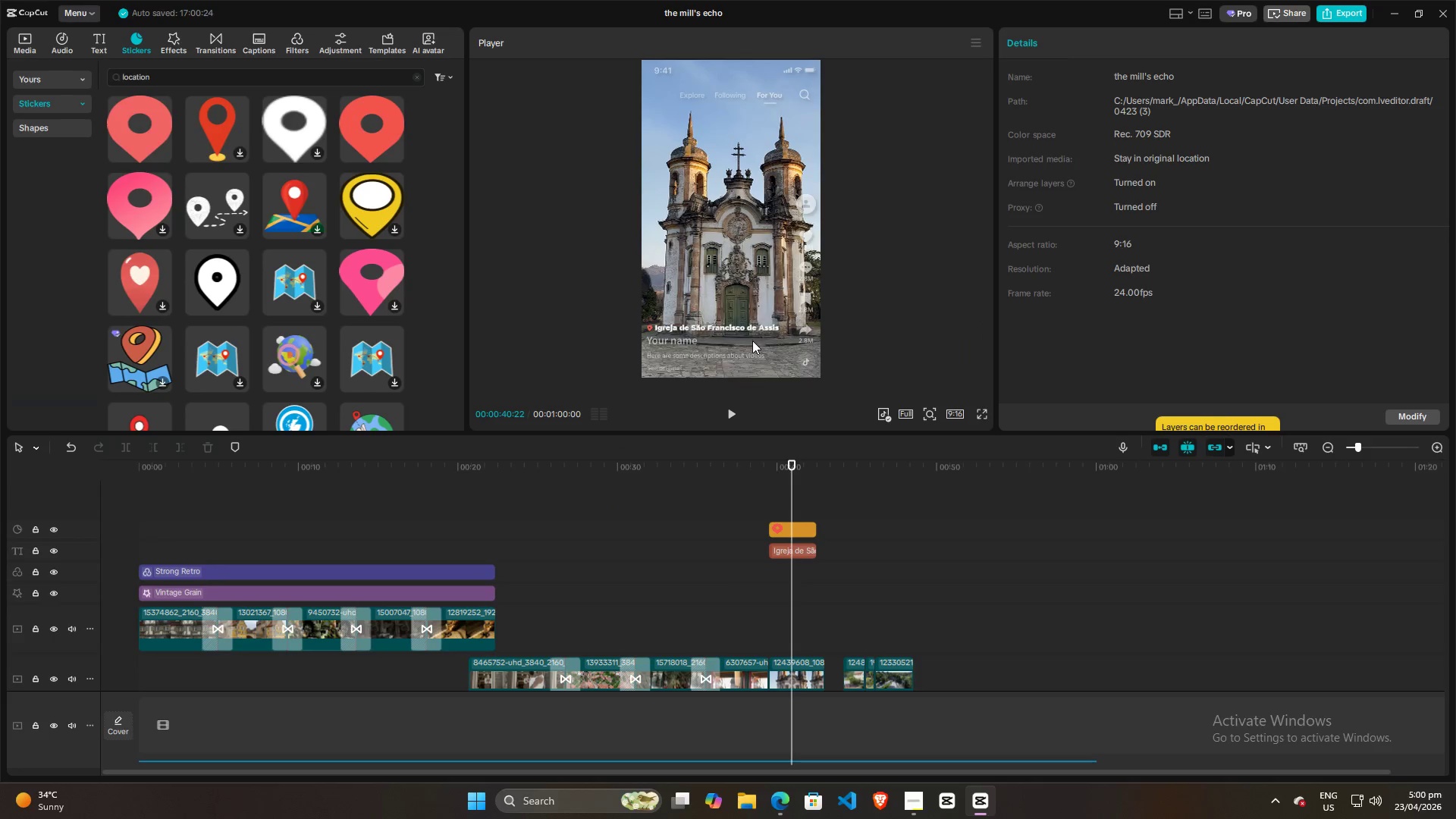 
key(Escape)
 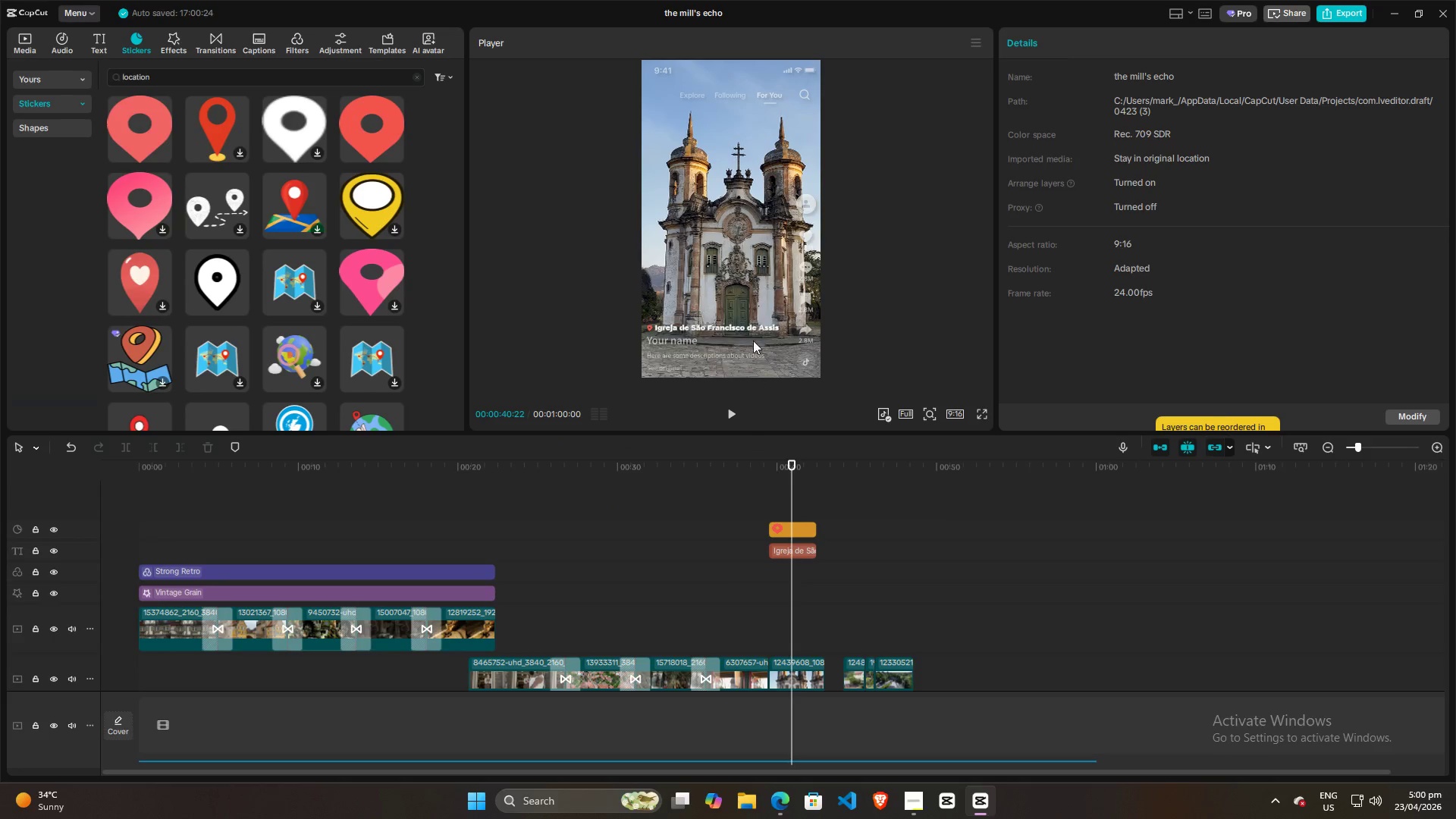 
scroll: coordinate [733, 571], scroll_direction: up, amount: 4.0
 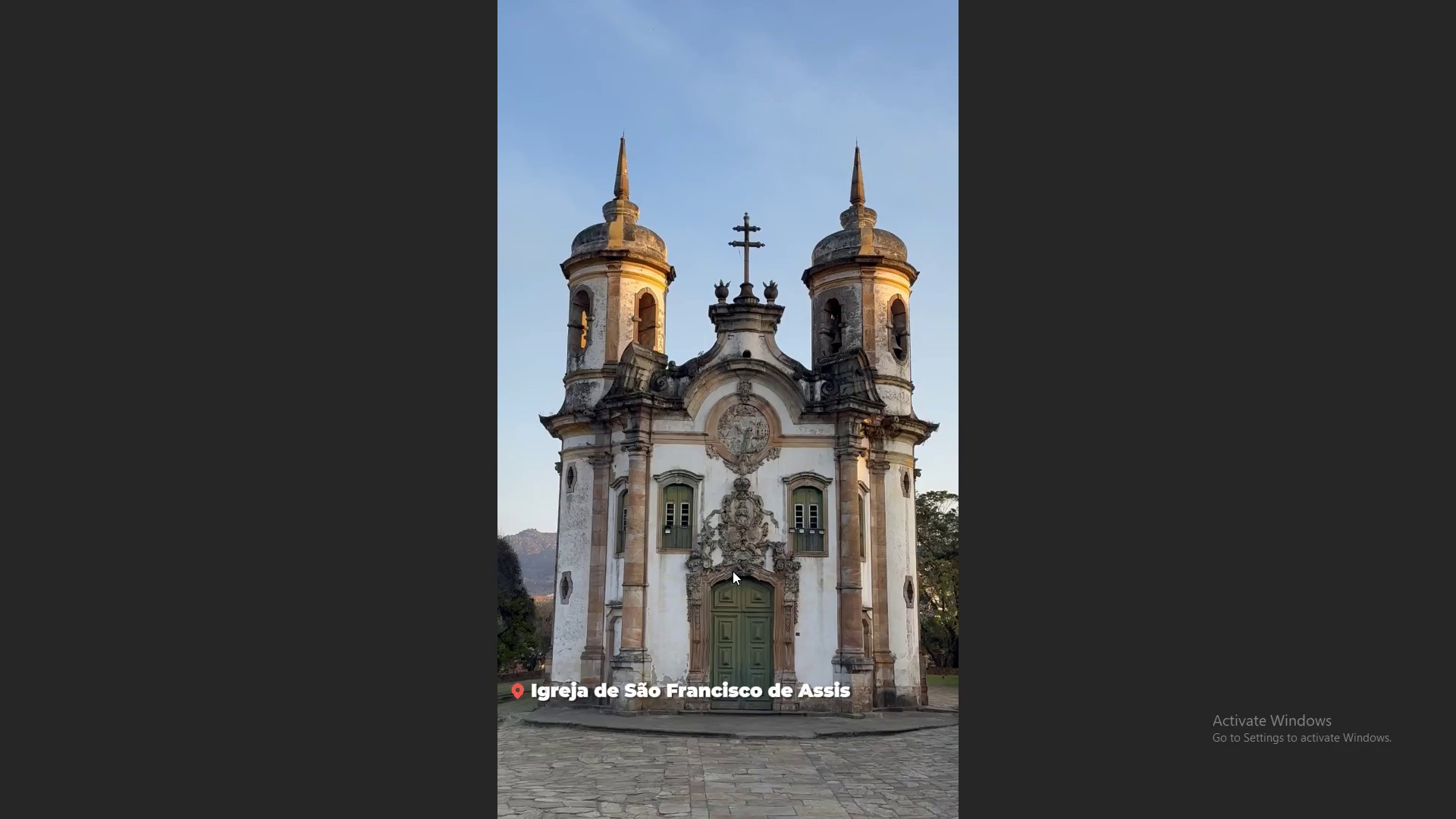 
hold_key(key=ControlLeft, duration=0.67)
scroll: coordinate [752, 339], scroll_direction: none, amount: 0.0
 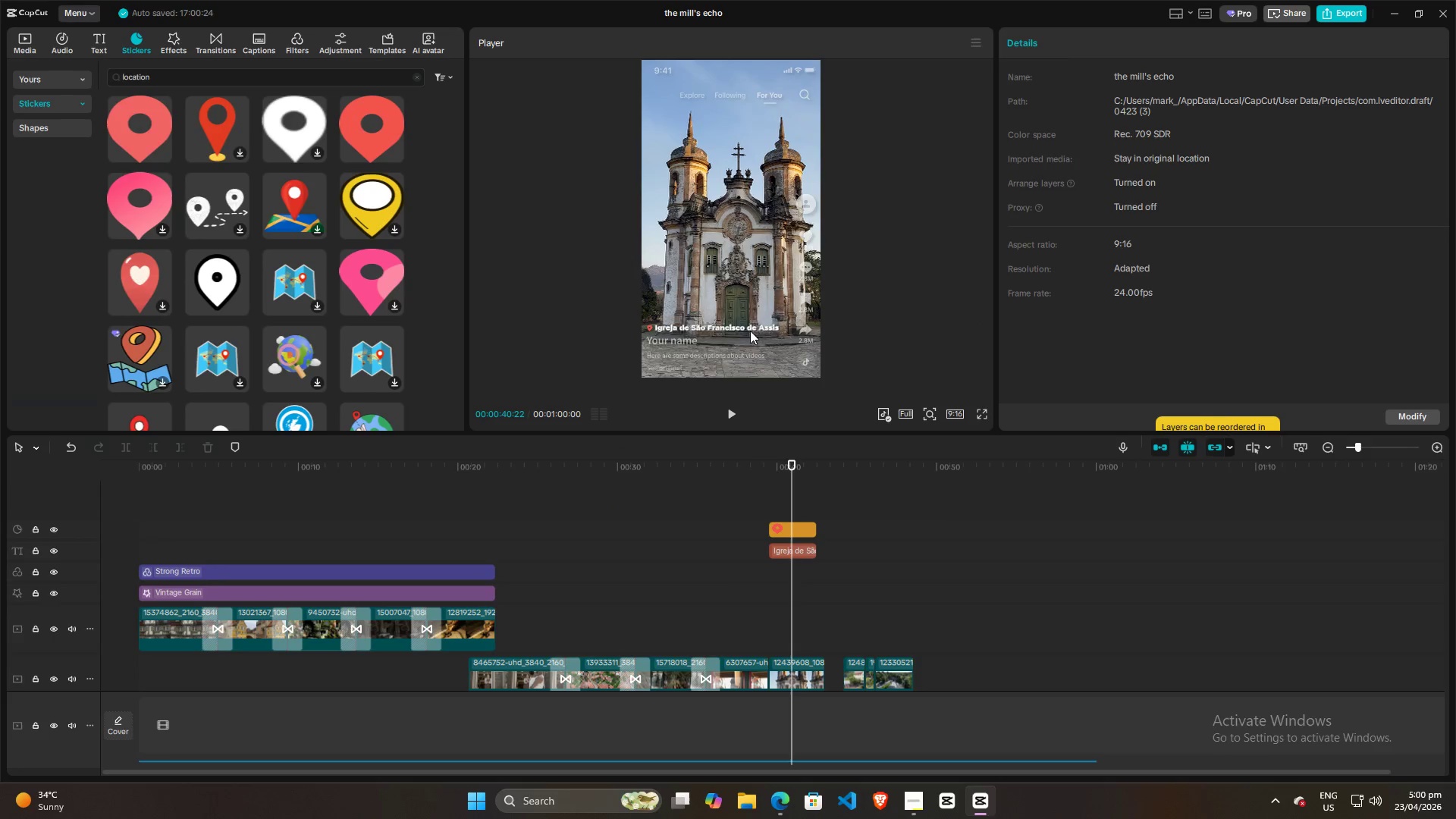 
left_click([740, 327])
 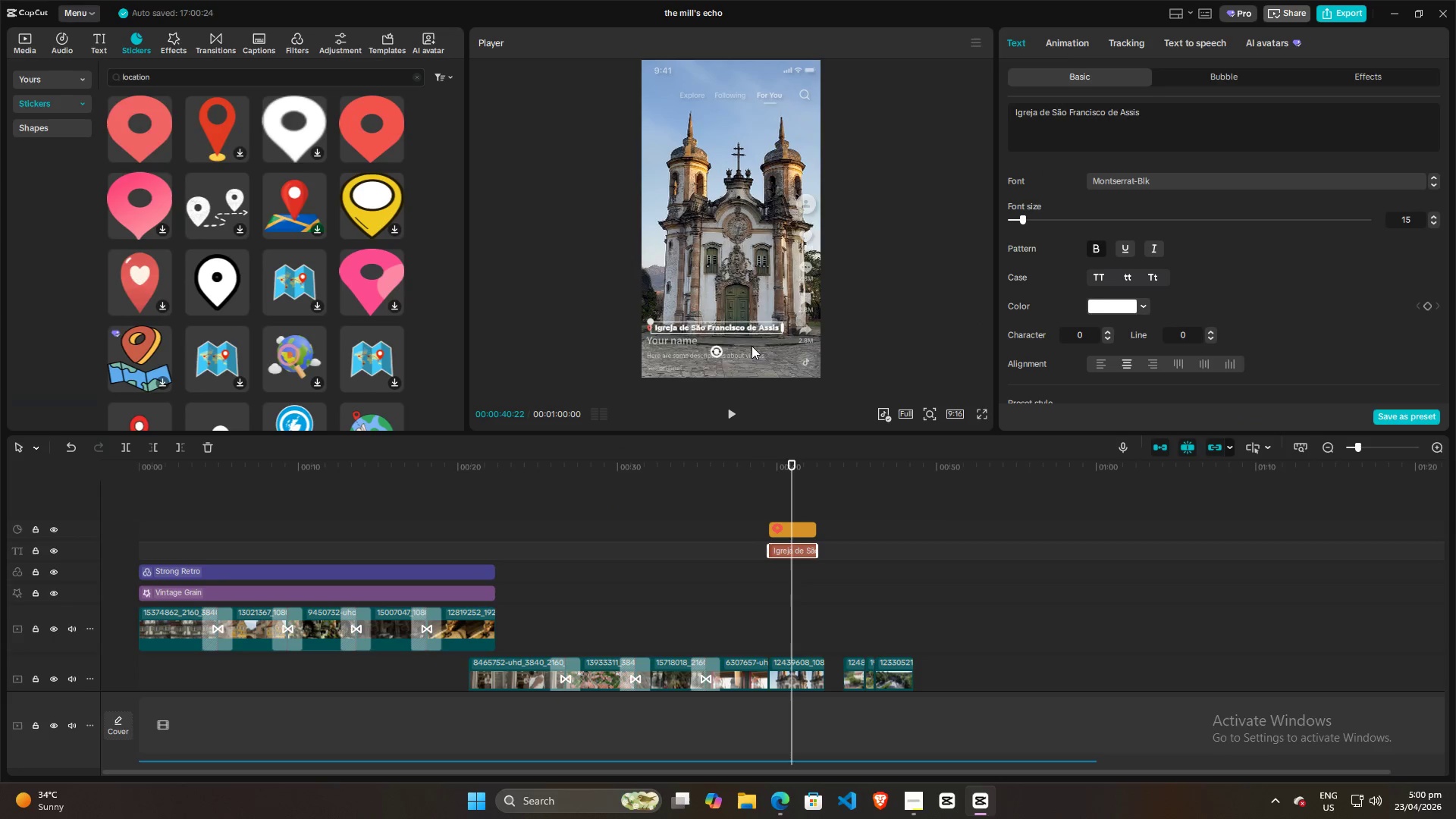 
hold_key(key=ControlLeft, duration=0.58)
 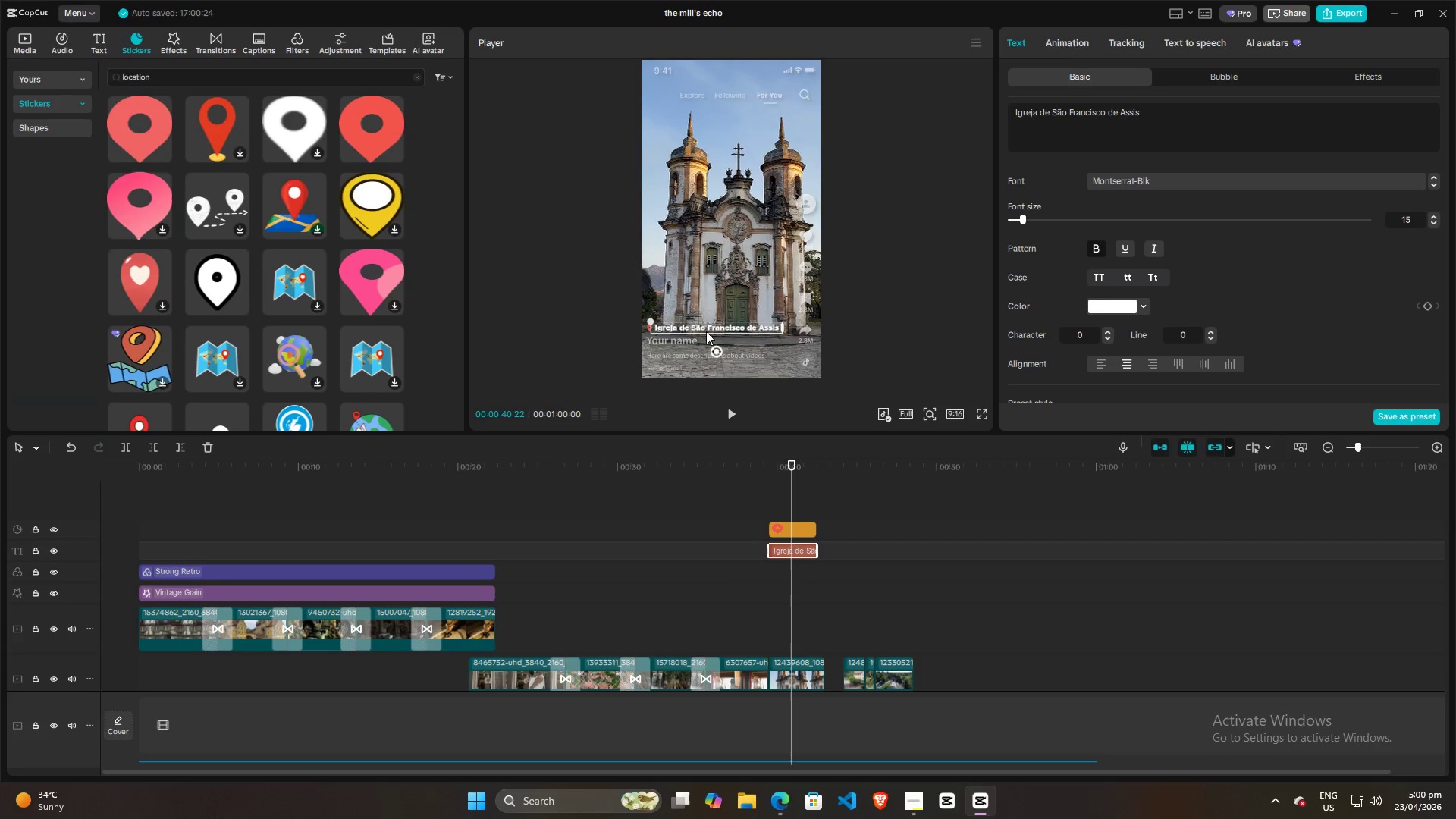 
hold_key(key=ControlLeft, duration=8.66)
 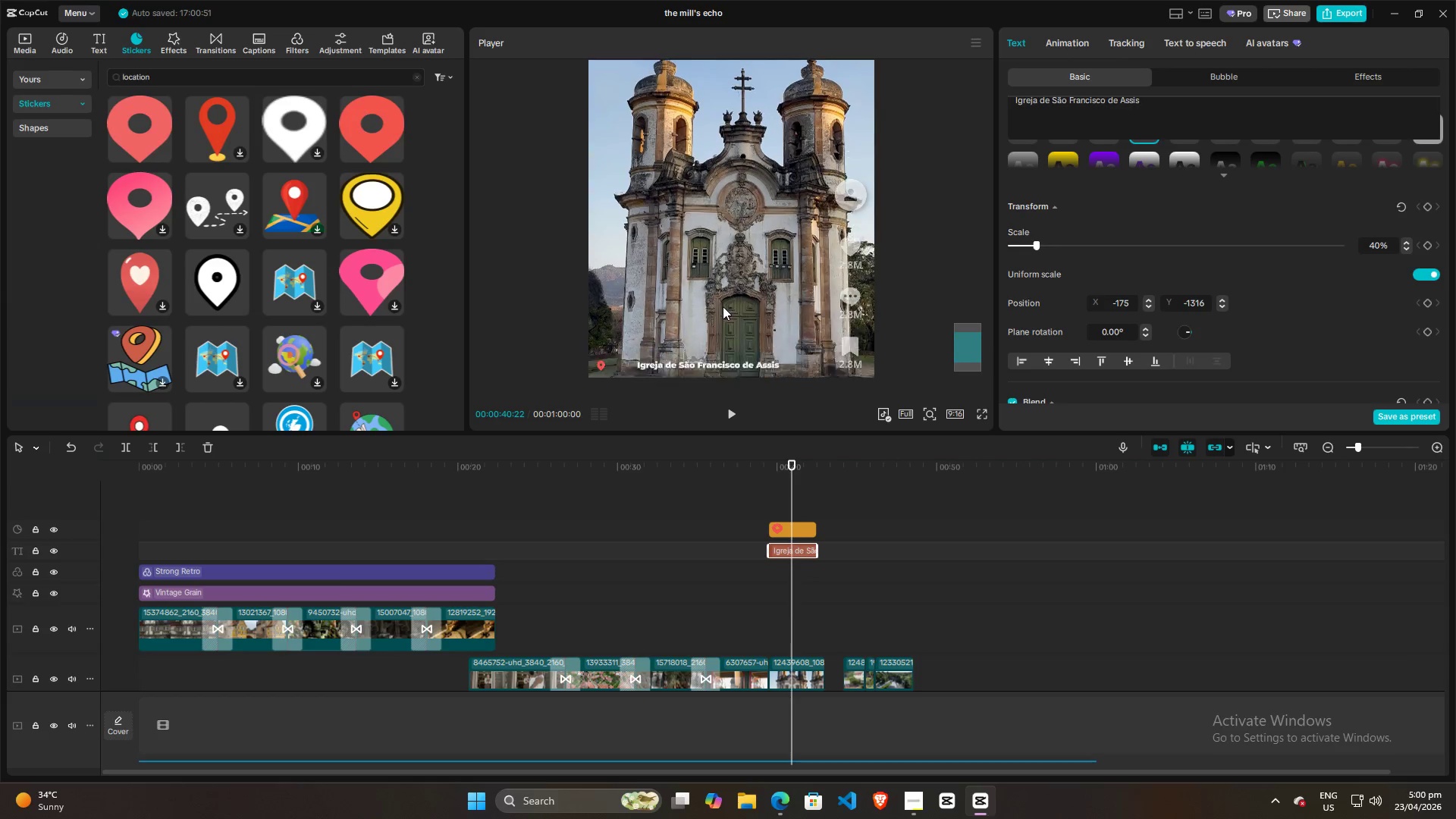 
scroll: coordinate [754, 336], scroll_direction: up, amount: 1.0
 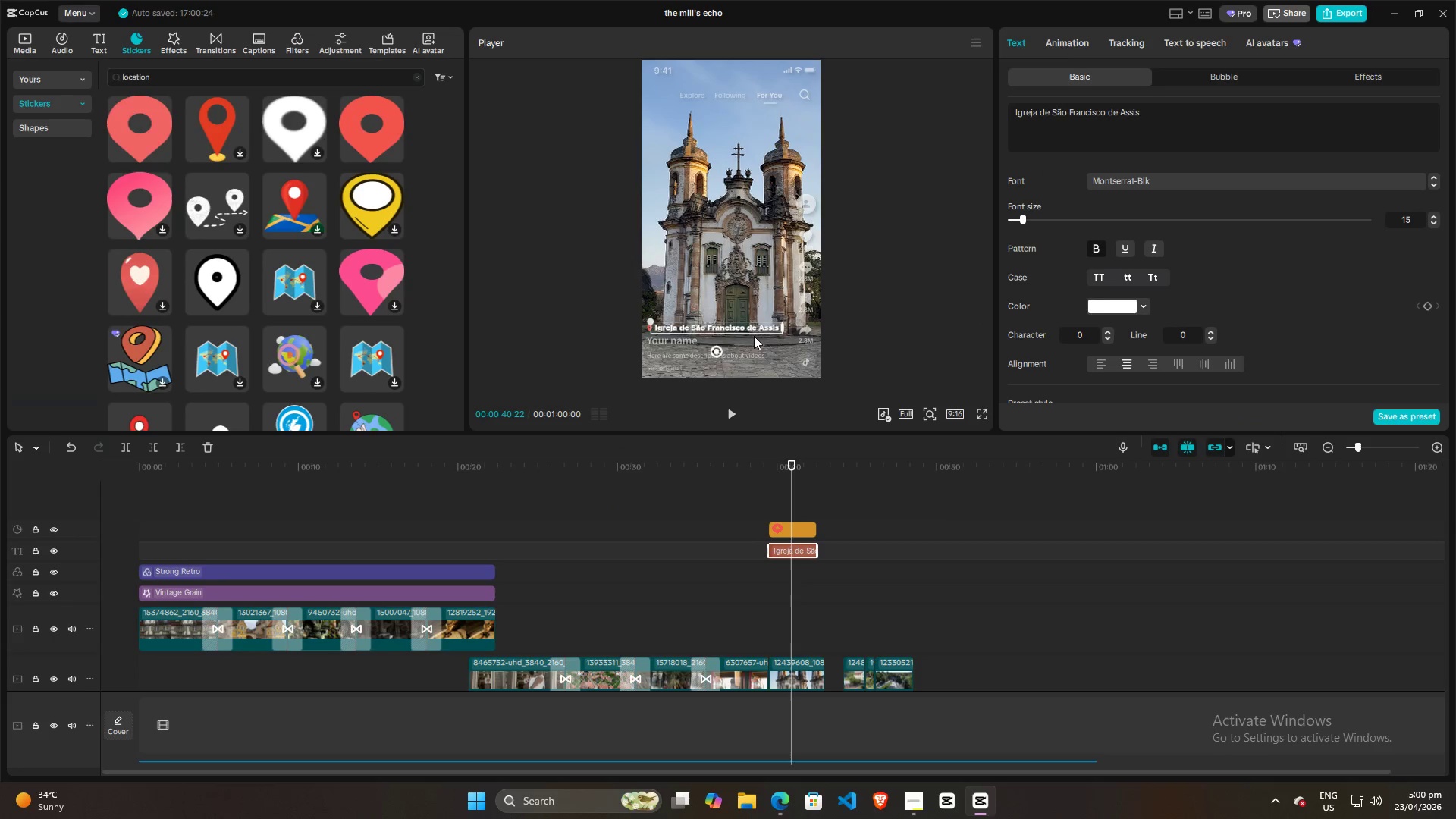 
scroll: coordinate [1116, 236], scroll_direction: down, amount: 11.0
 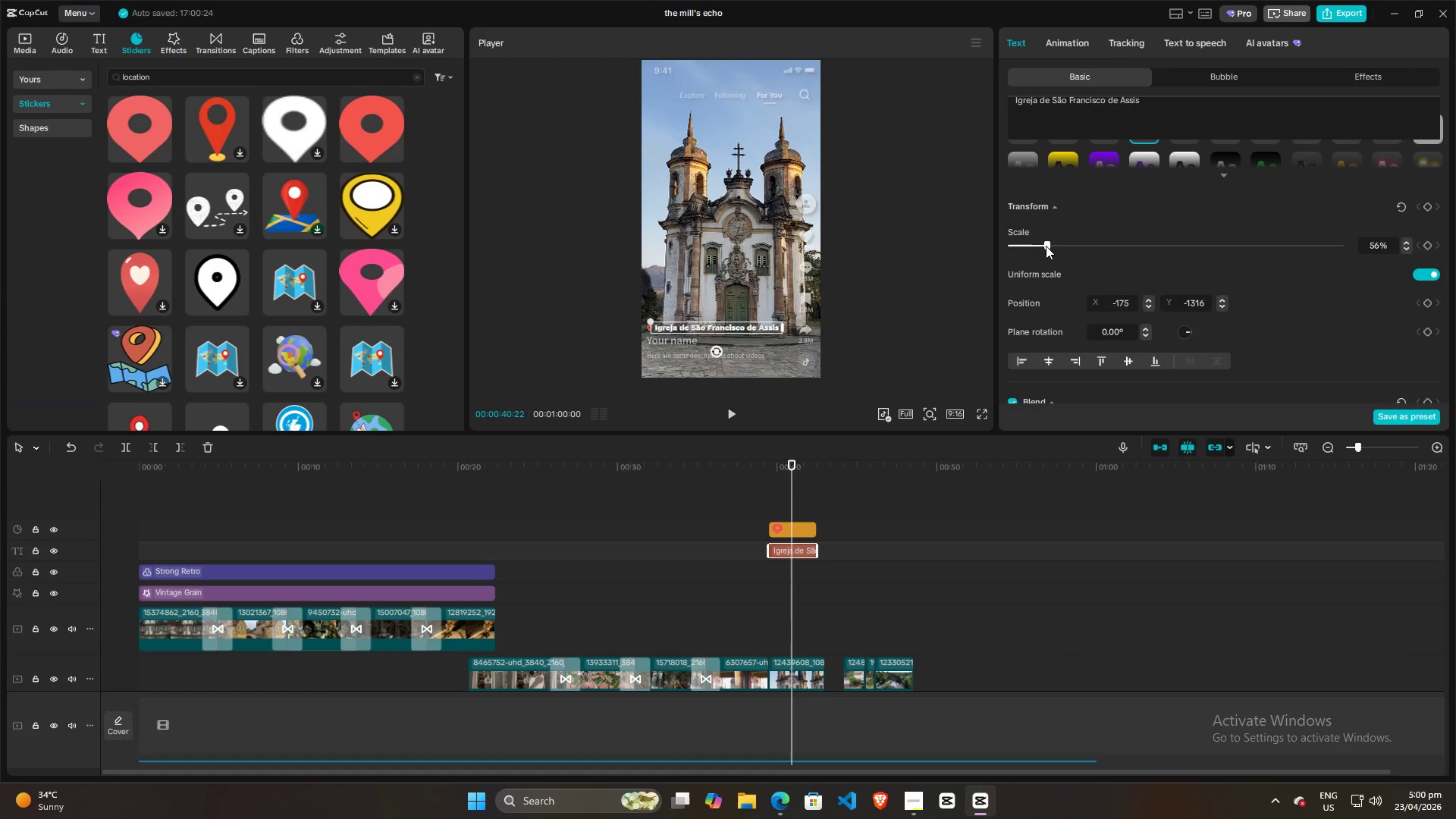 
left_click_drag(start_coordinate=[1046, 246], to_coordinate=[1035, 246])
 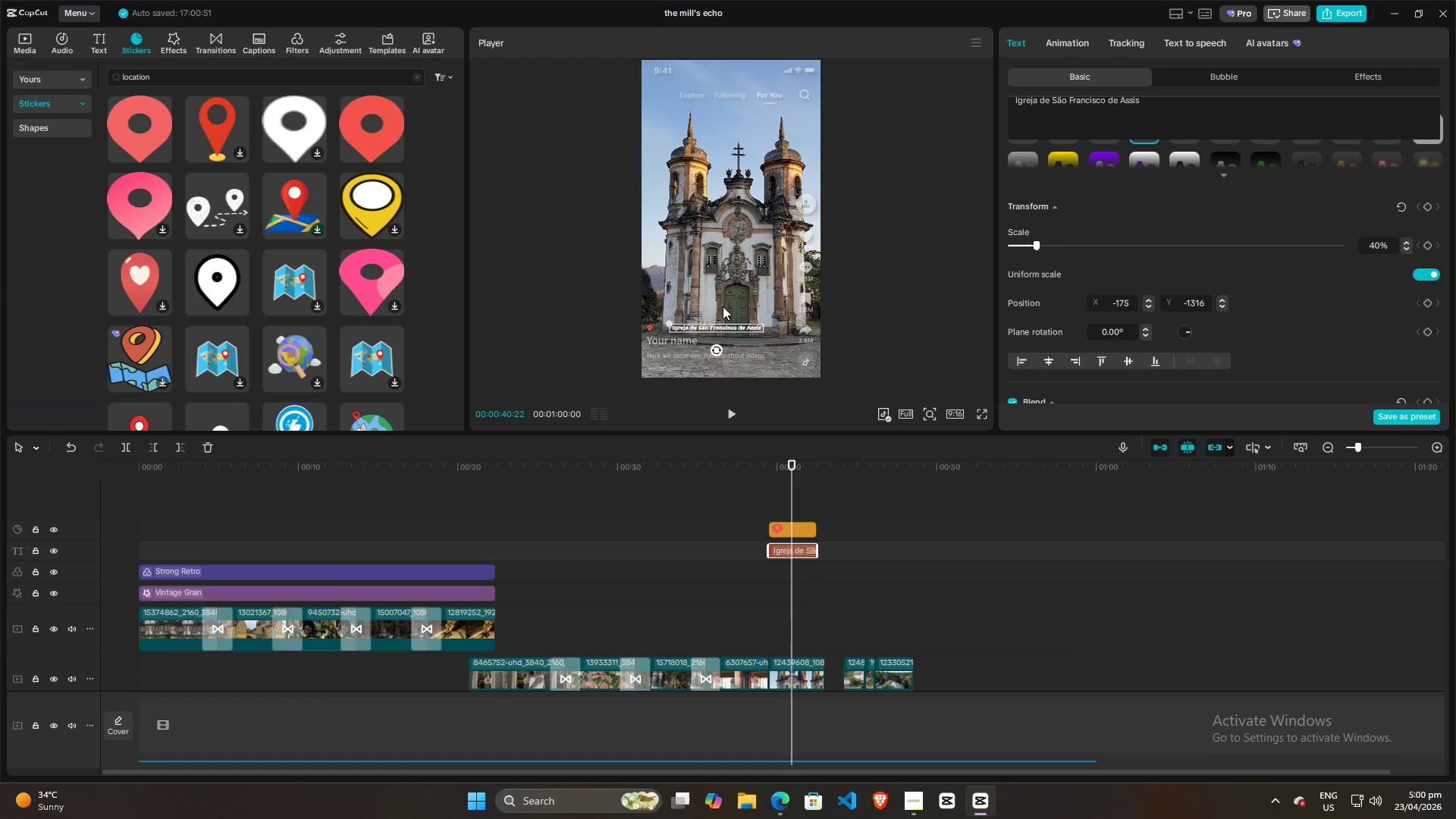 
hold_key(key=ControlLeft, duration=0.5)
scroll: coordinate [723, 306], scroll_direction: down, amount: 3.0
 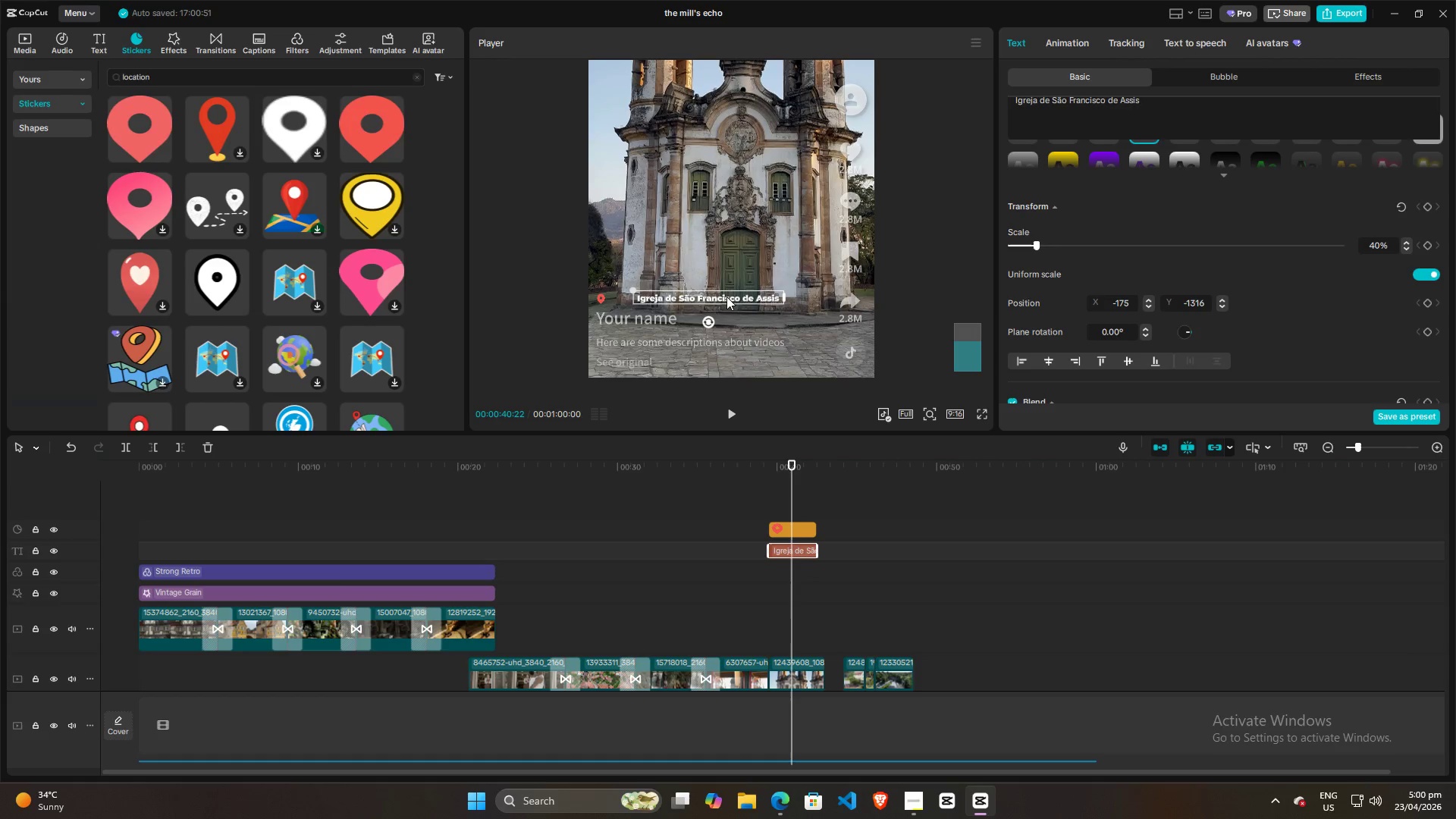 
left_click_drag(start_coordinate=[726, 297], to_coordinate=[758, 300])
 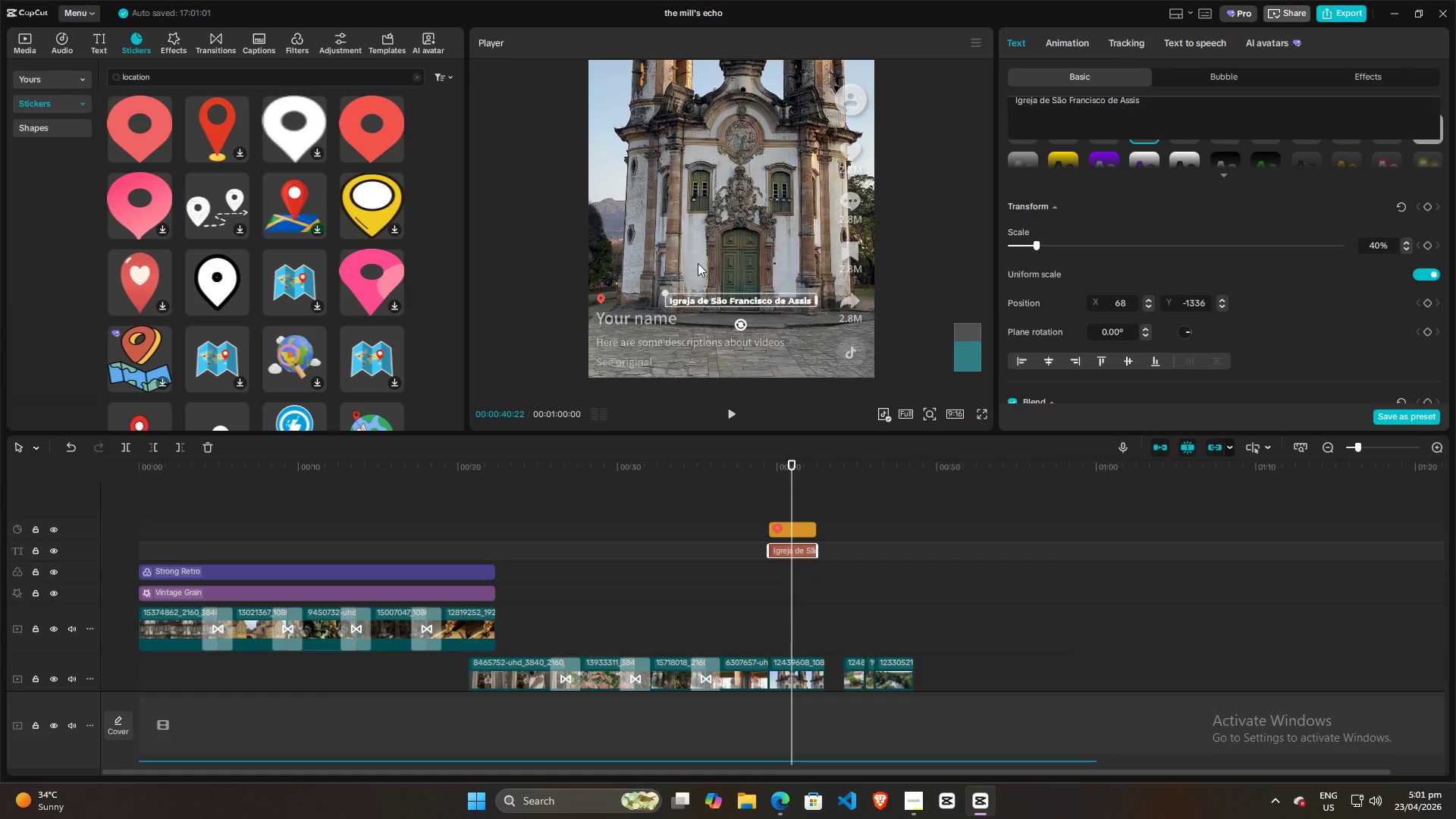 
left_click([698, 263])
 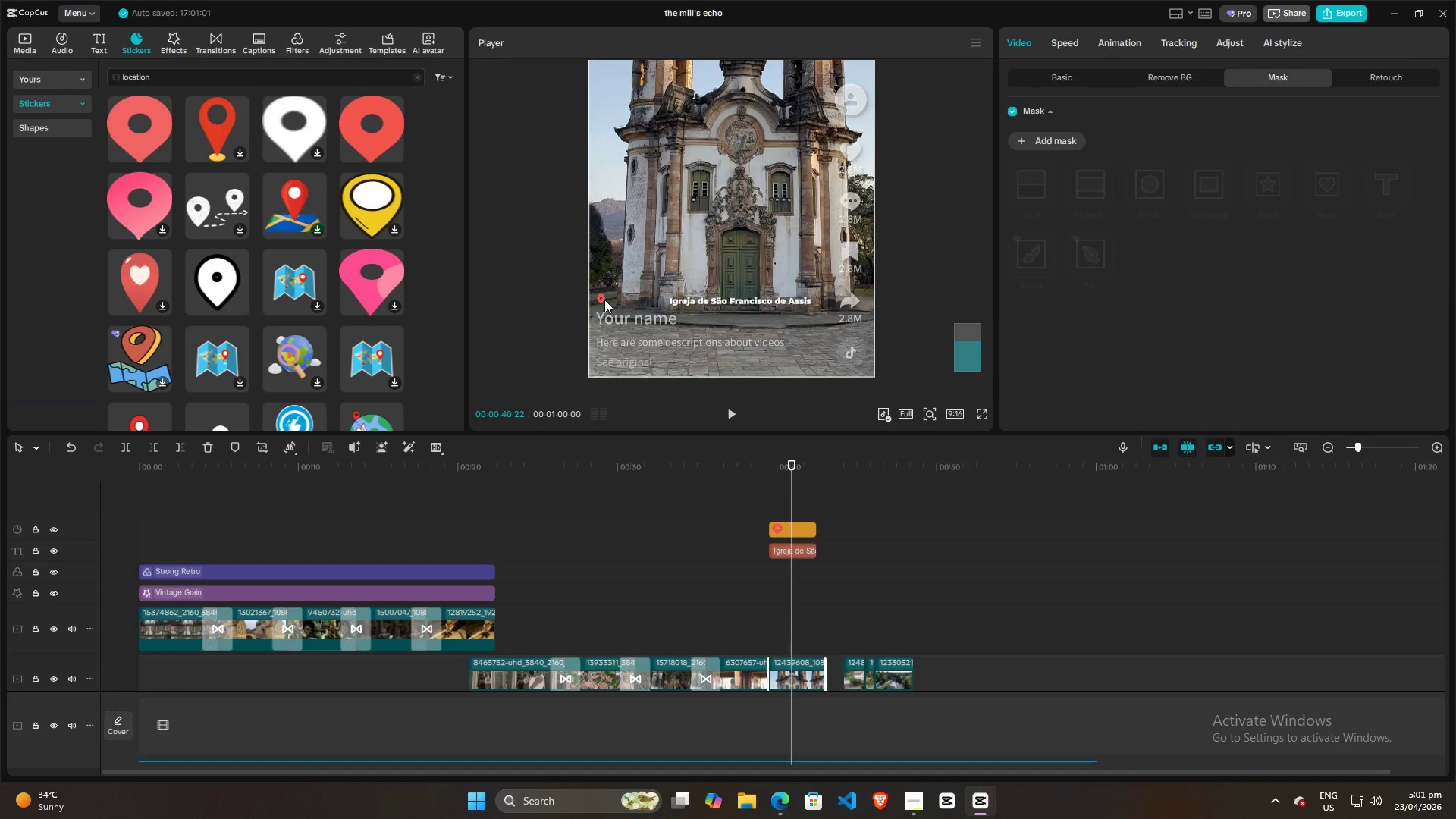 
left_click([599, 296])
 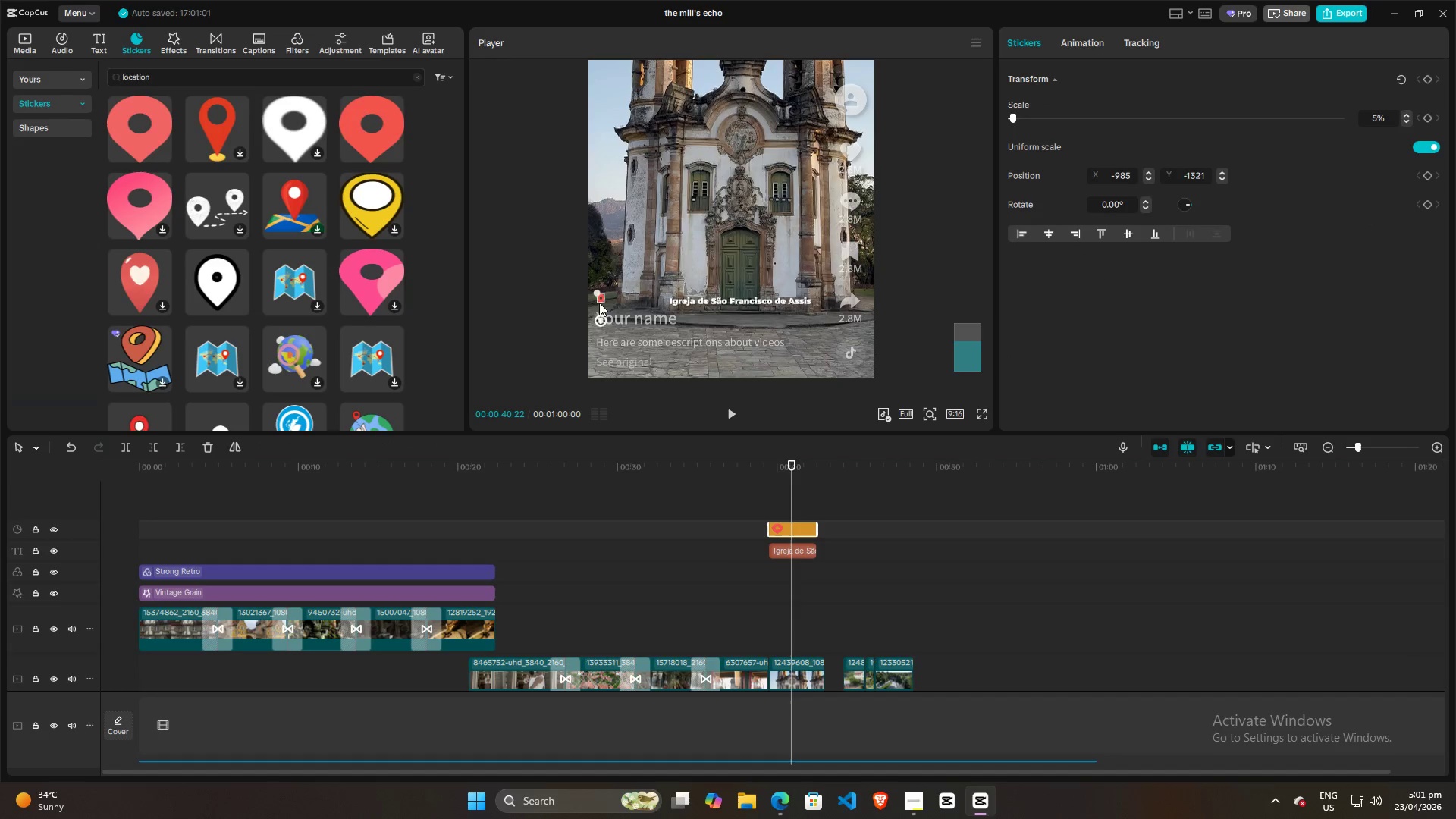 
hold_key(key=ControlLeft, duration=0.61)
scroll: coordinate [628, 297], scroll_direction: up, amount: 1.0
 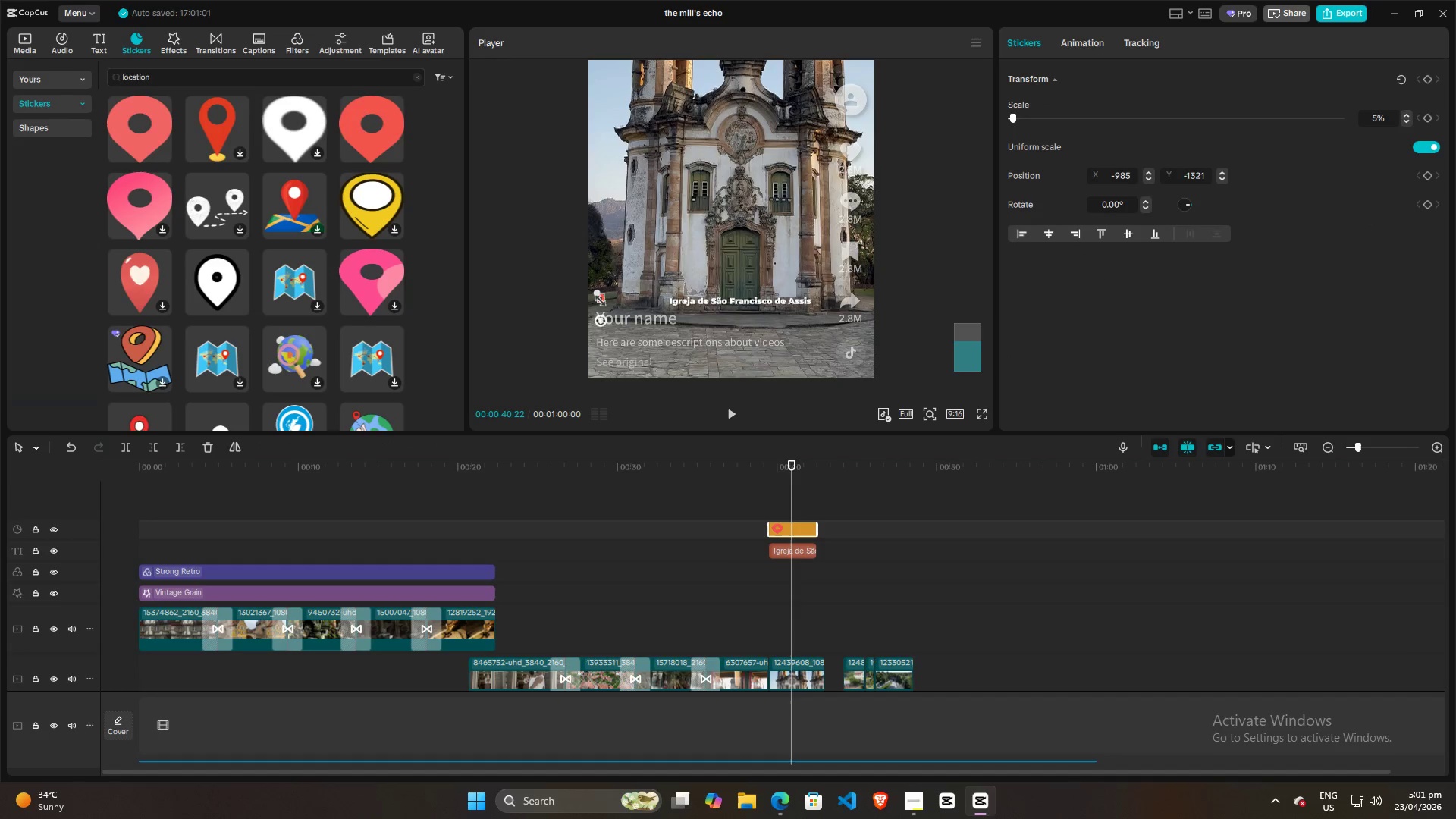 
hold_key(key=ControlLeft, duration=0.61)
scroll: coordinate [621, 286], scroll_direction: up, amount: 2.0
 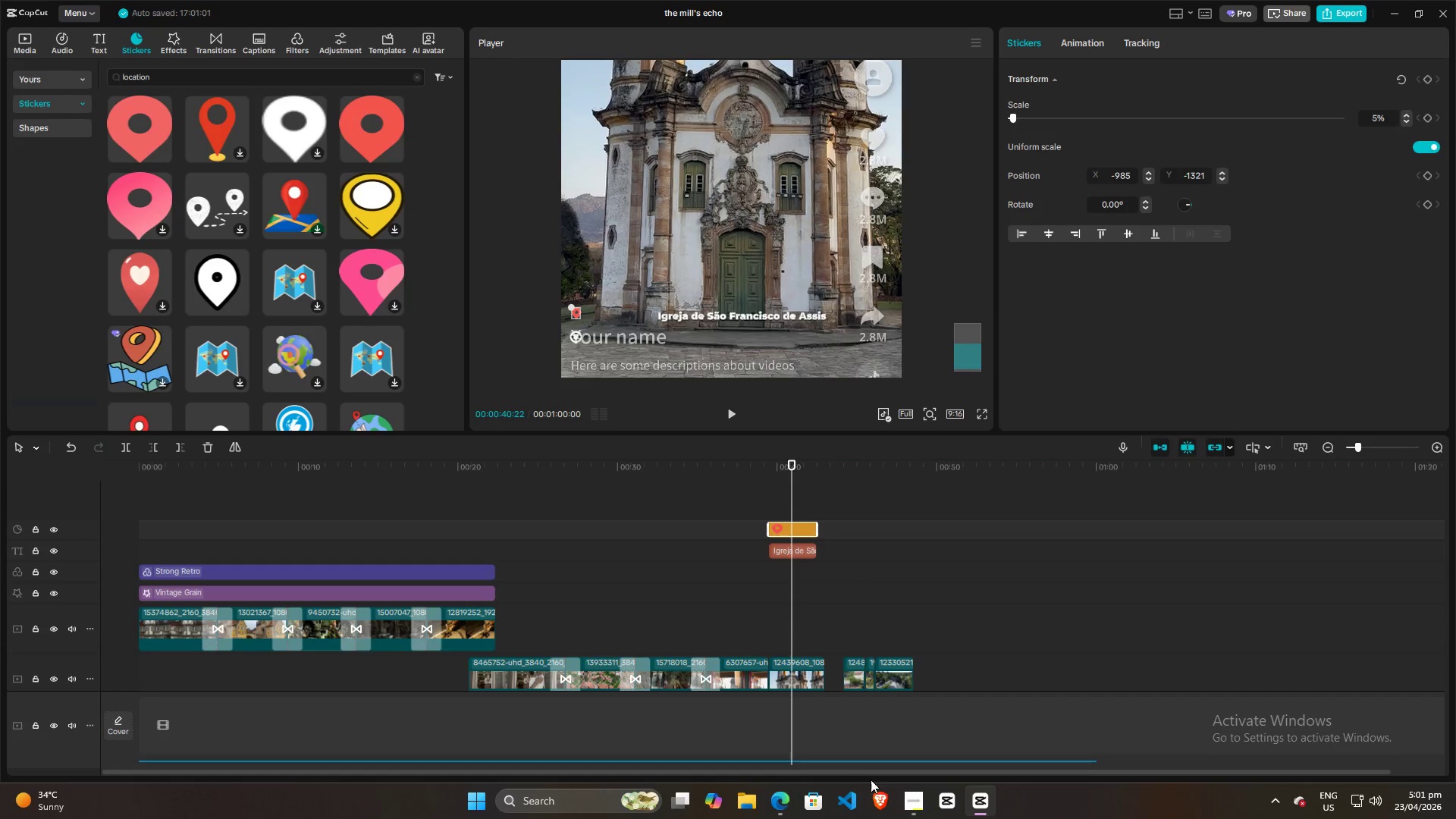 
left_click([921, 802])